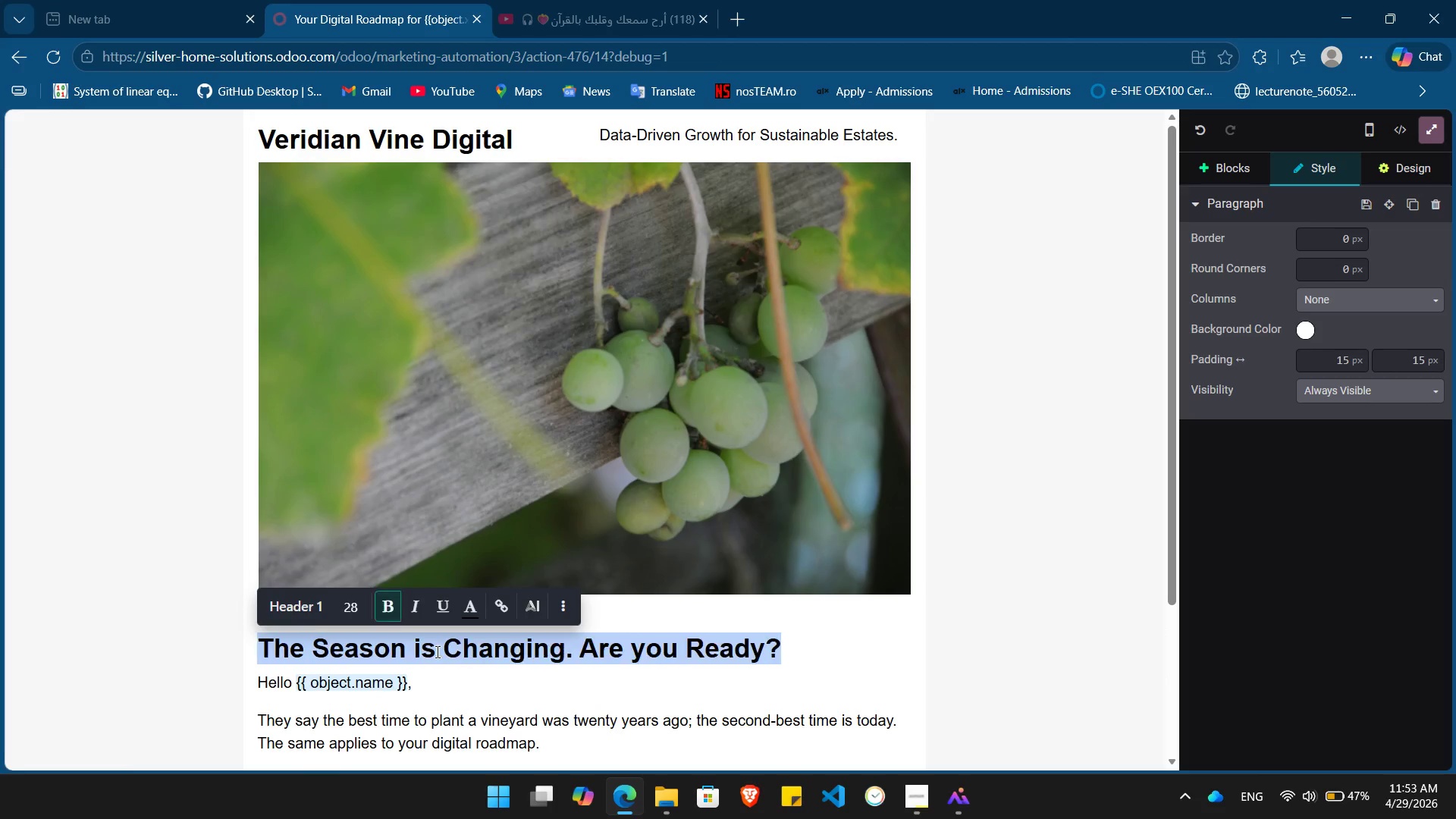 
key(Control+B)
 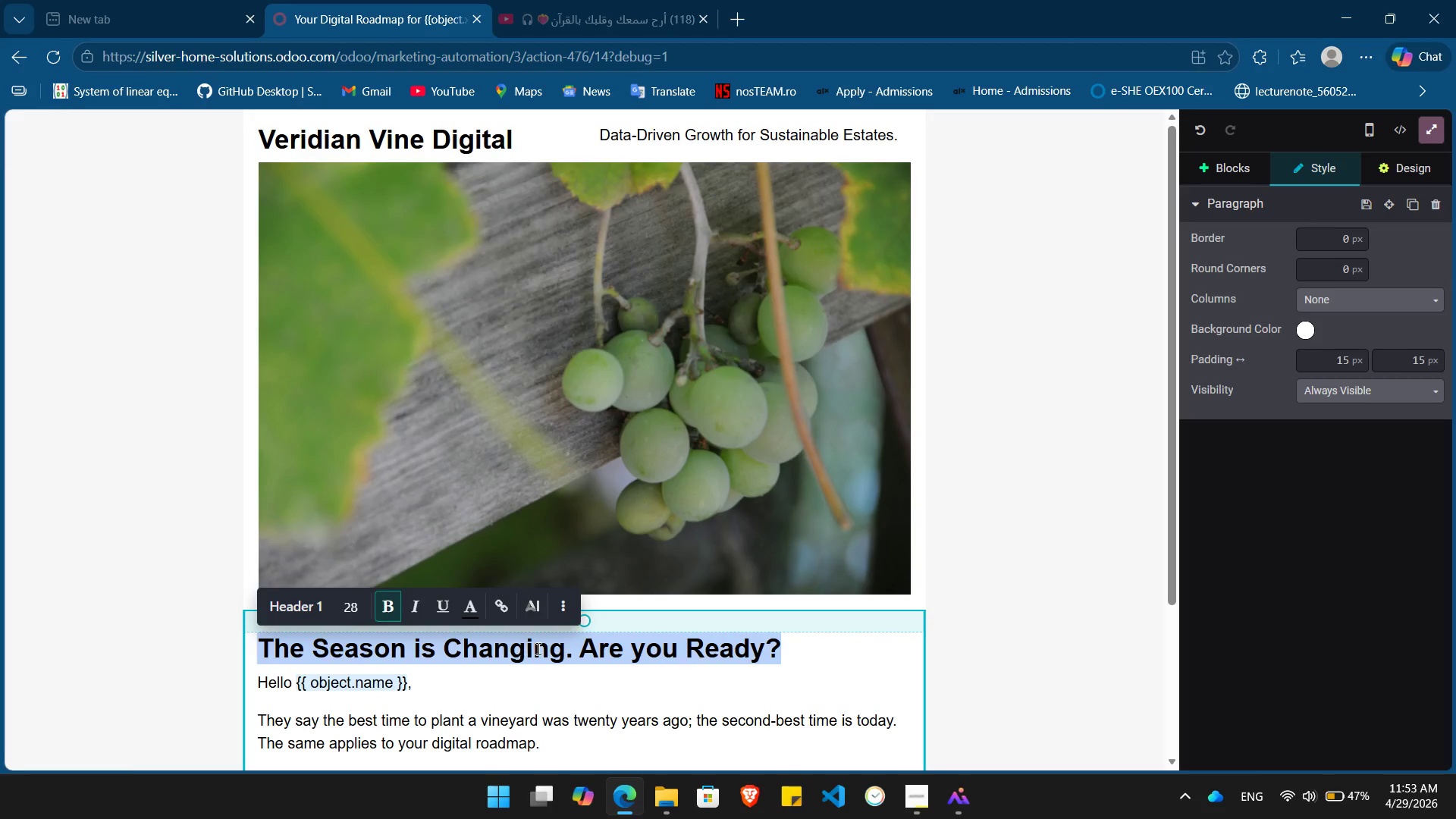 
left_click([563, 611])
 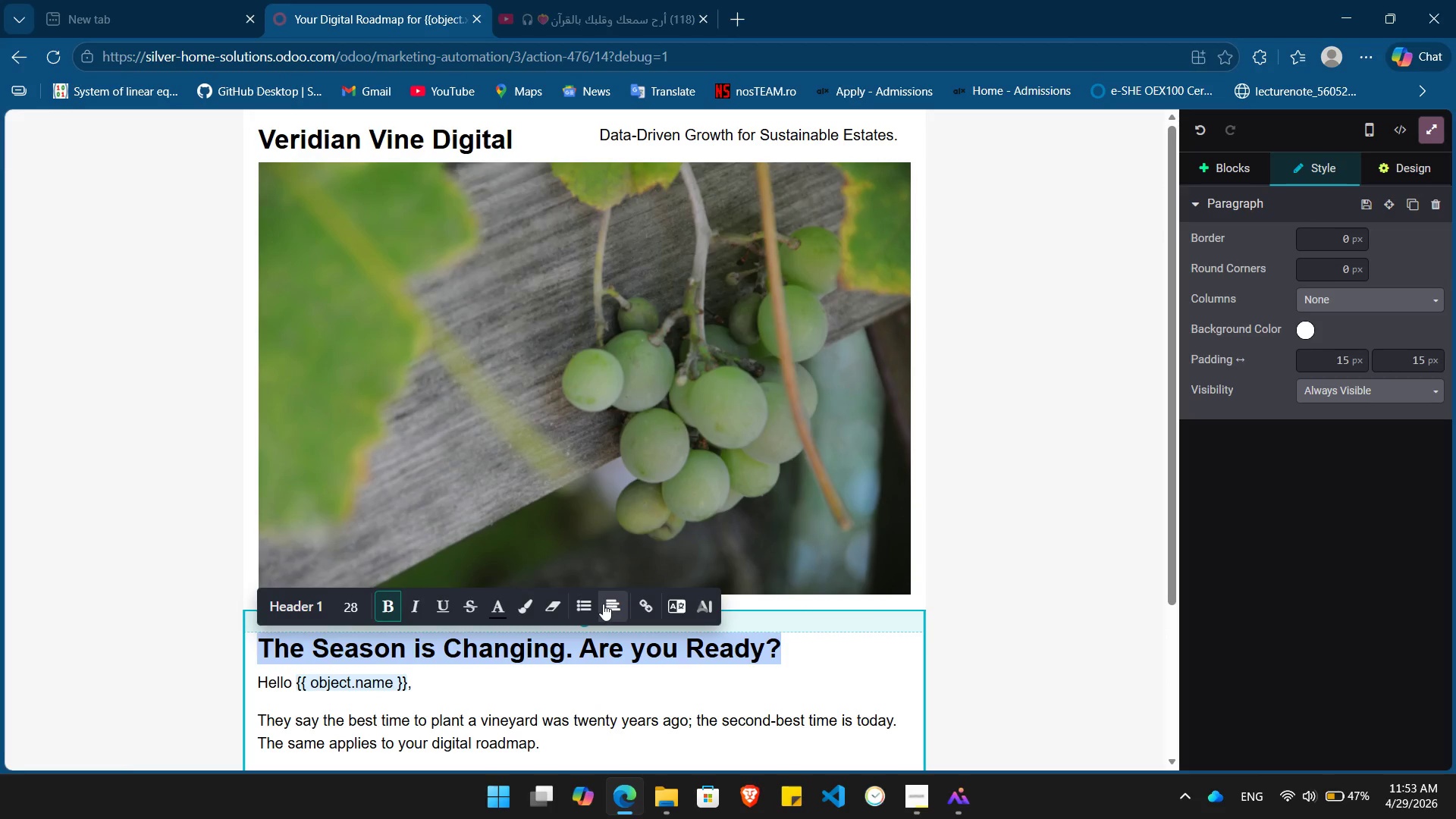 
left_click([603, 604])
 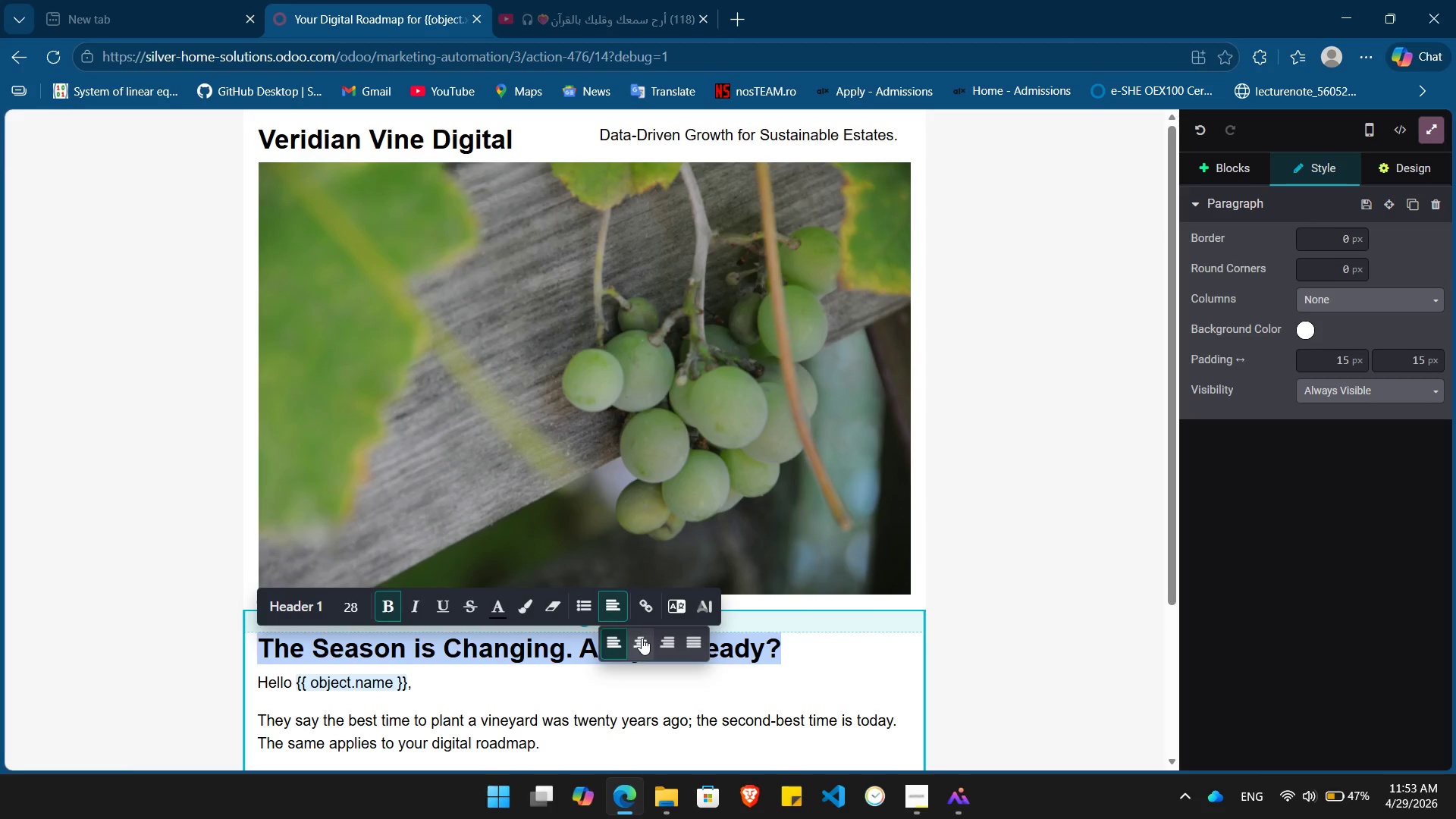 
left_click([642, 638])
 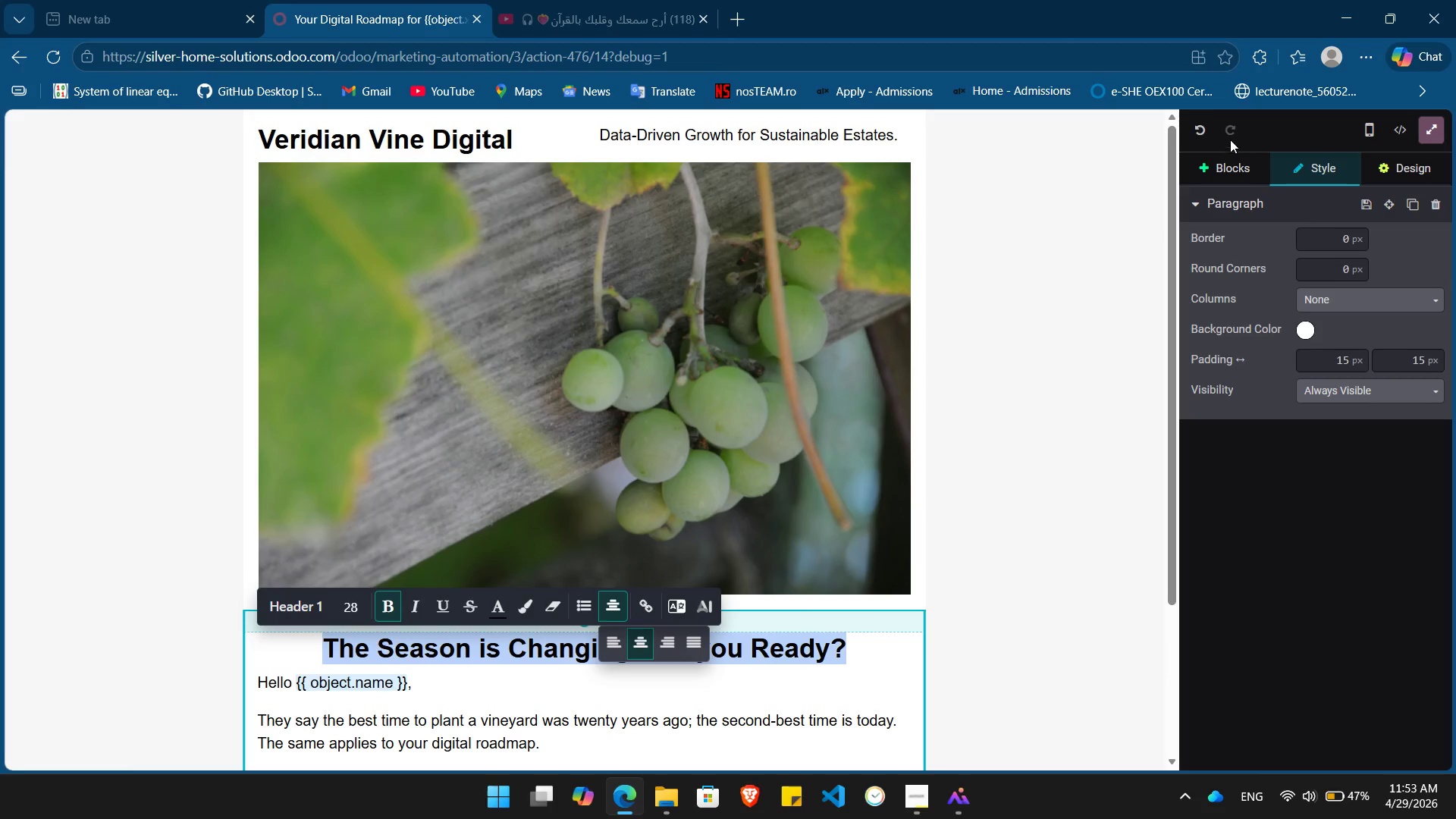 
left_click([1221, 167])
 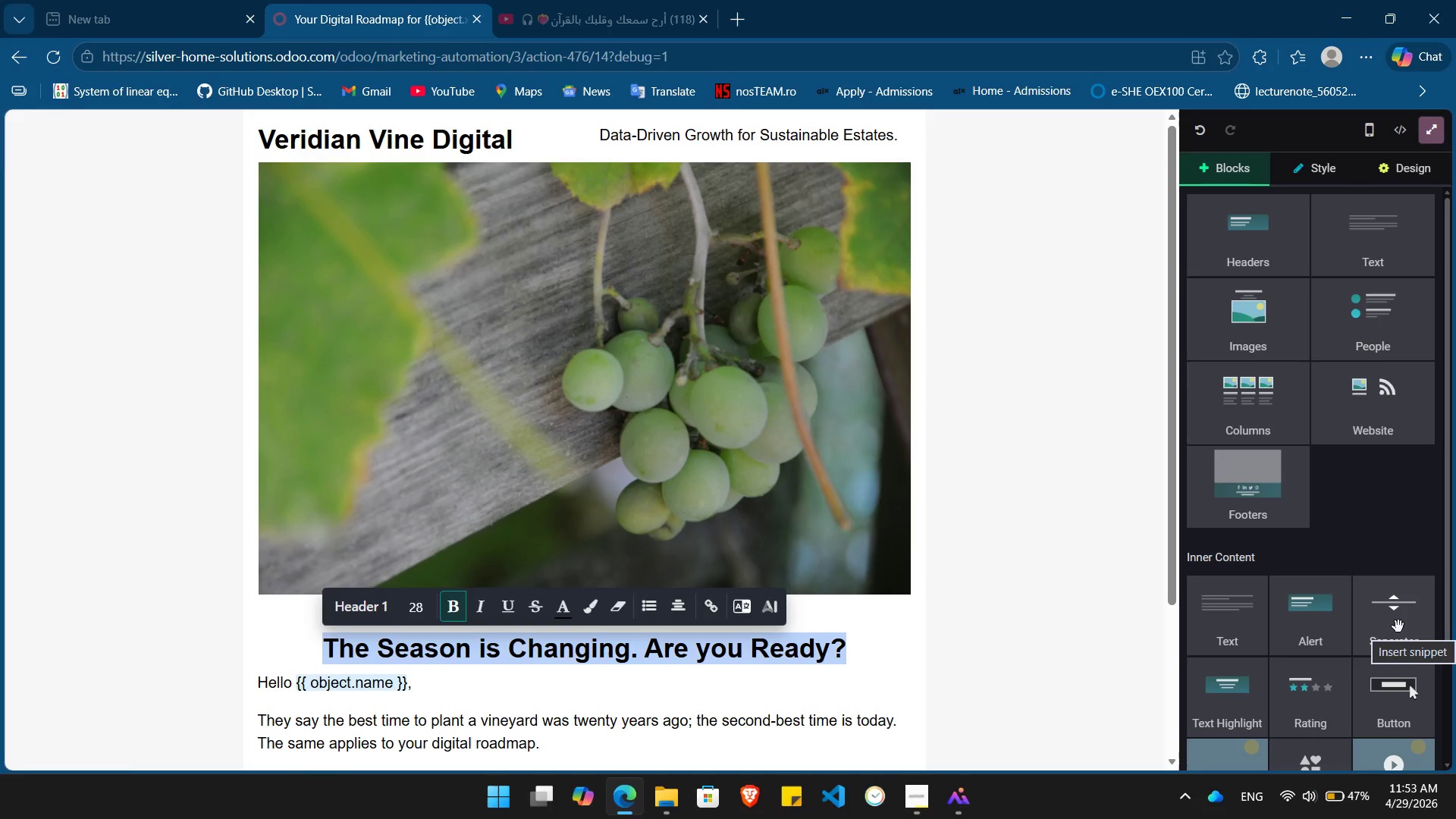 
left_click_drag(start_coordinate=[1398, 626], to_coordinate=[688, 695])
 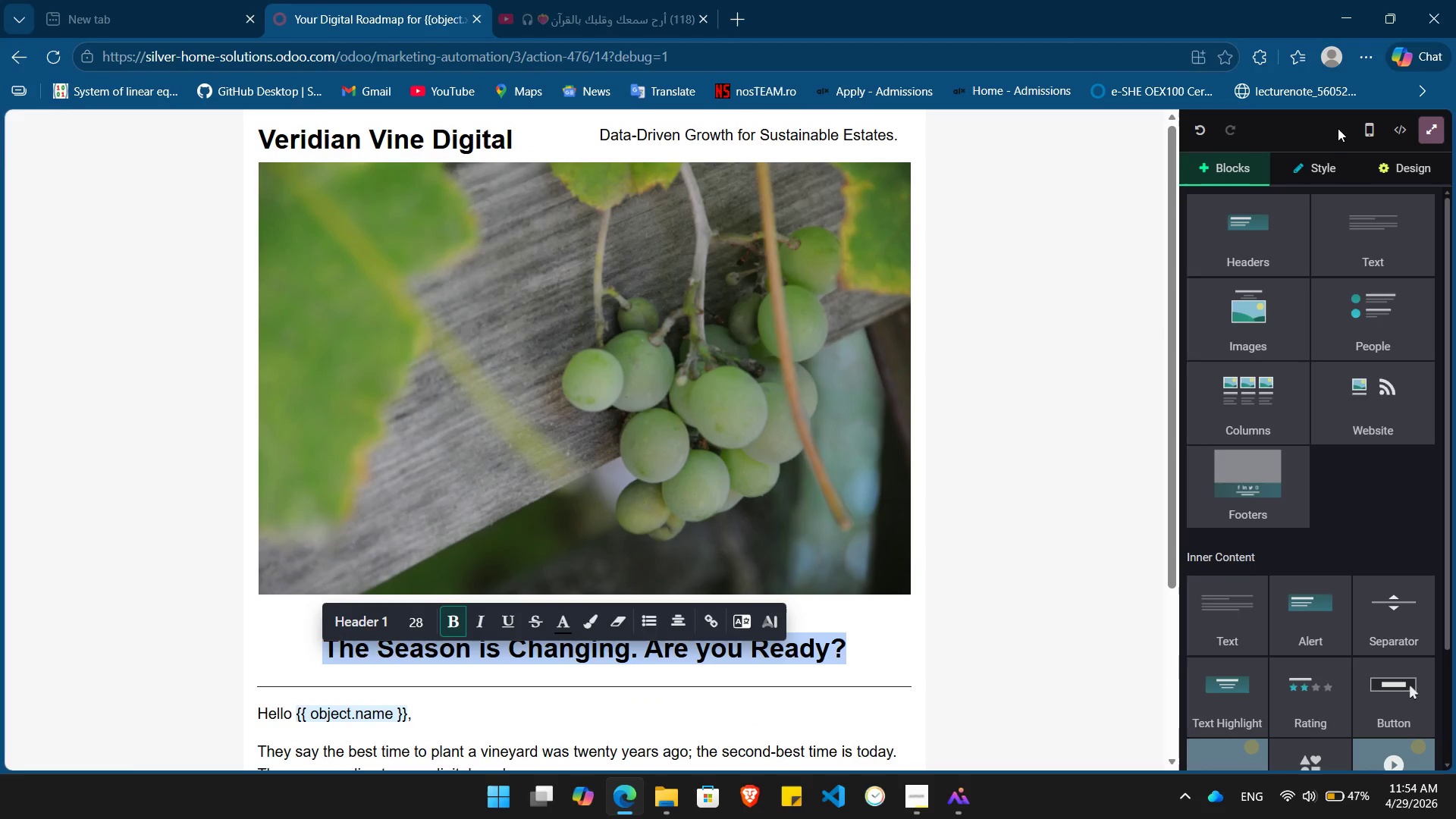 
left_click([1432, 165])
 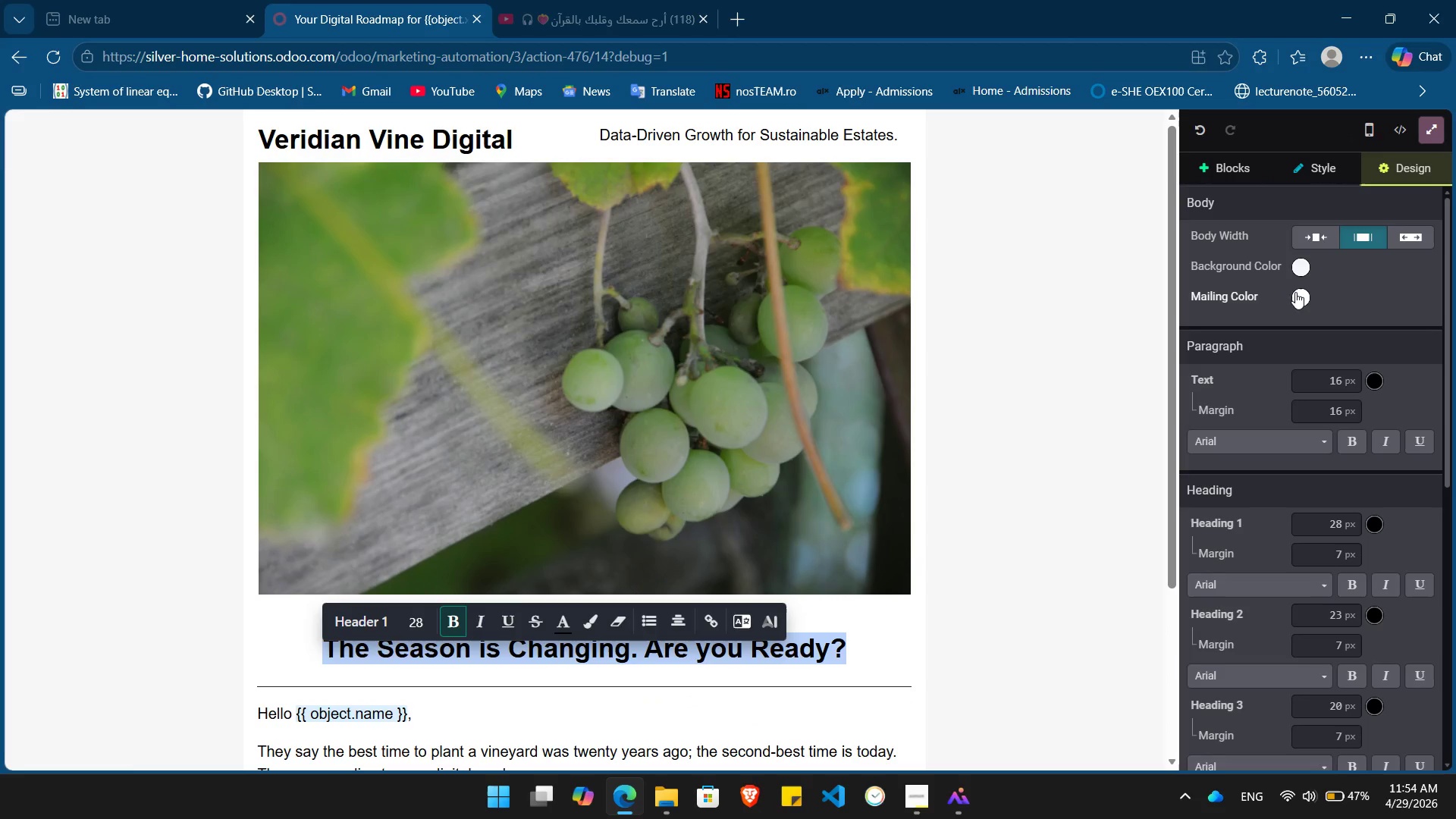 
left_click([1301, 293])
 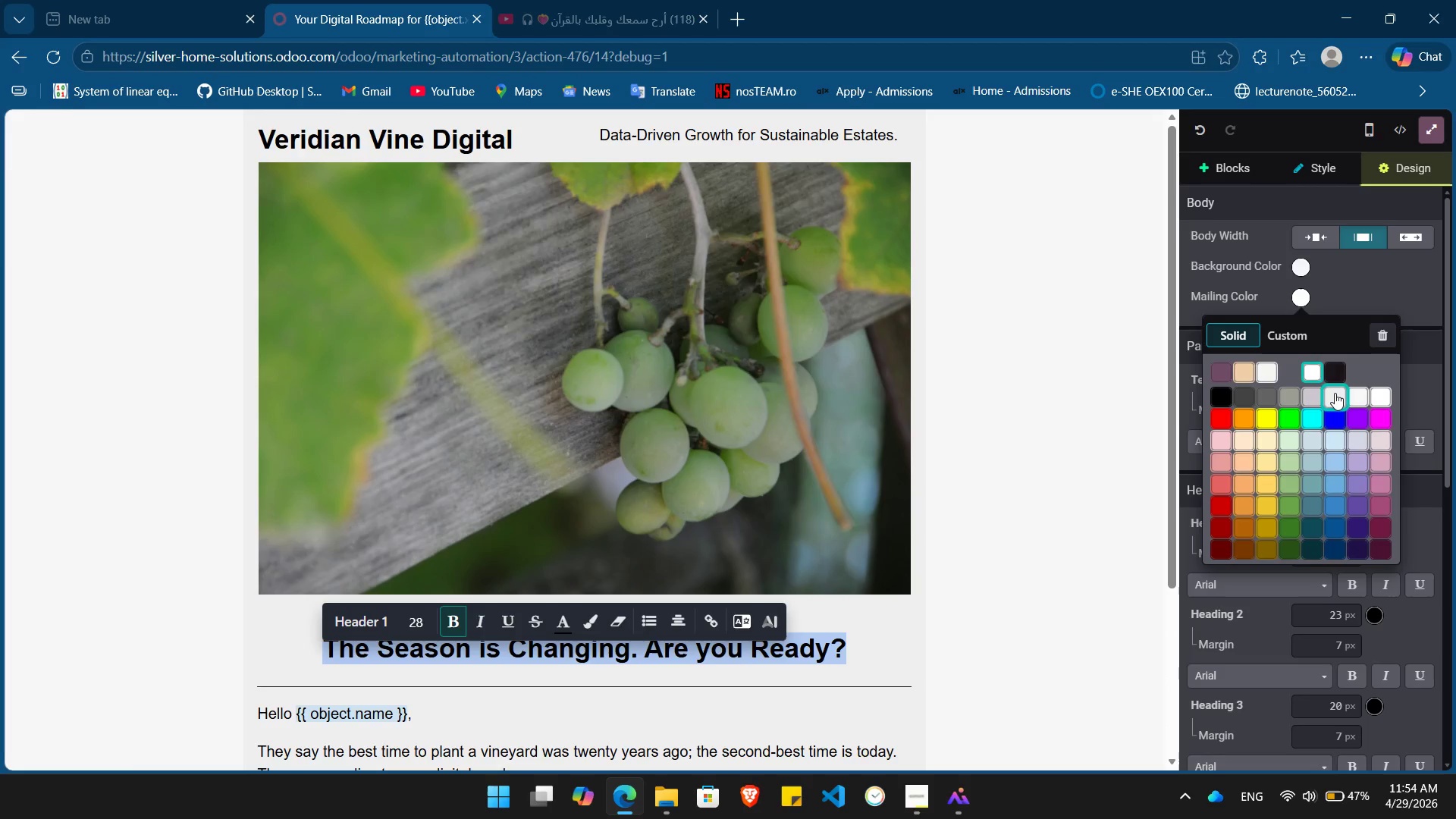 
left_click([1335, 394])
 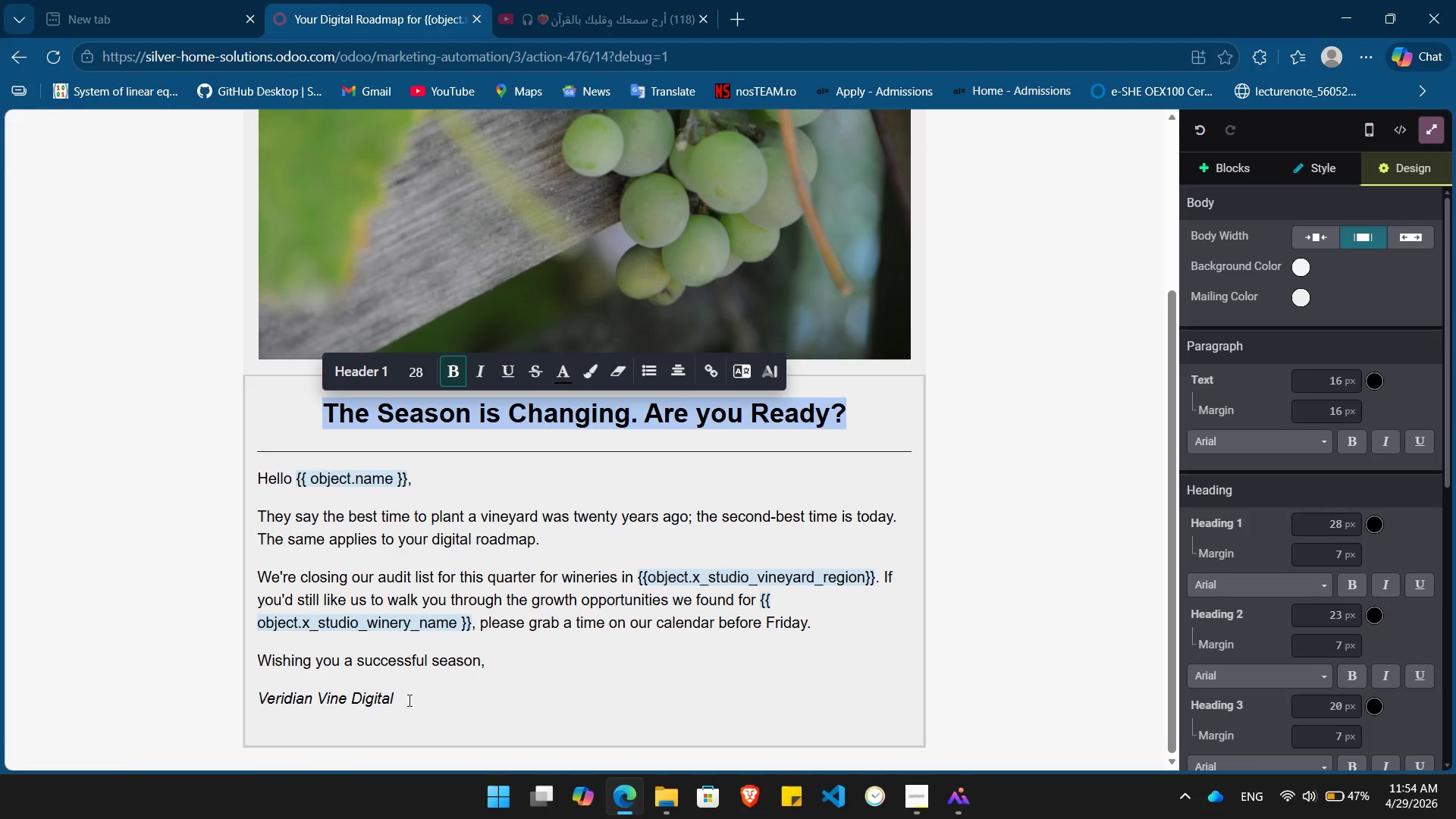 
wait(6.14)
 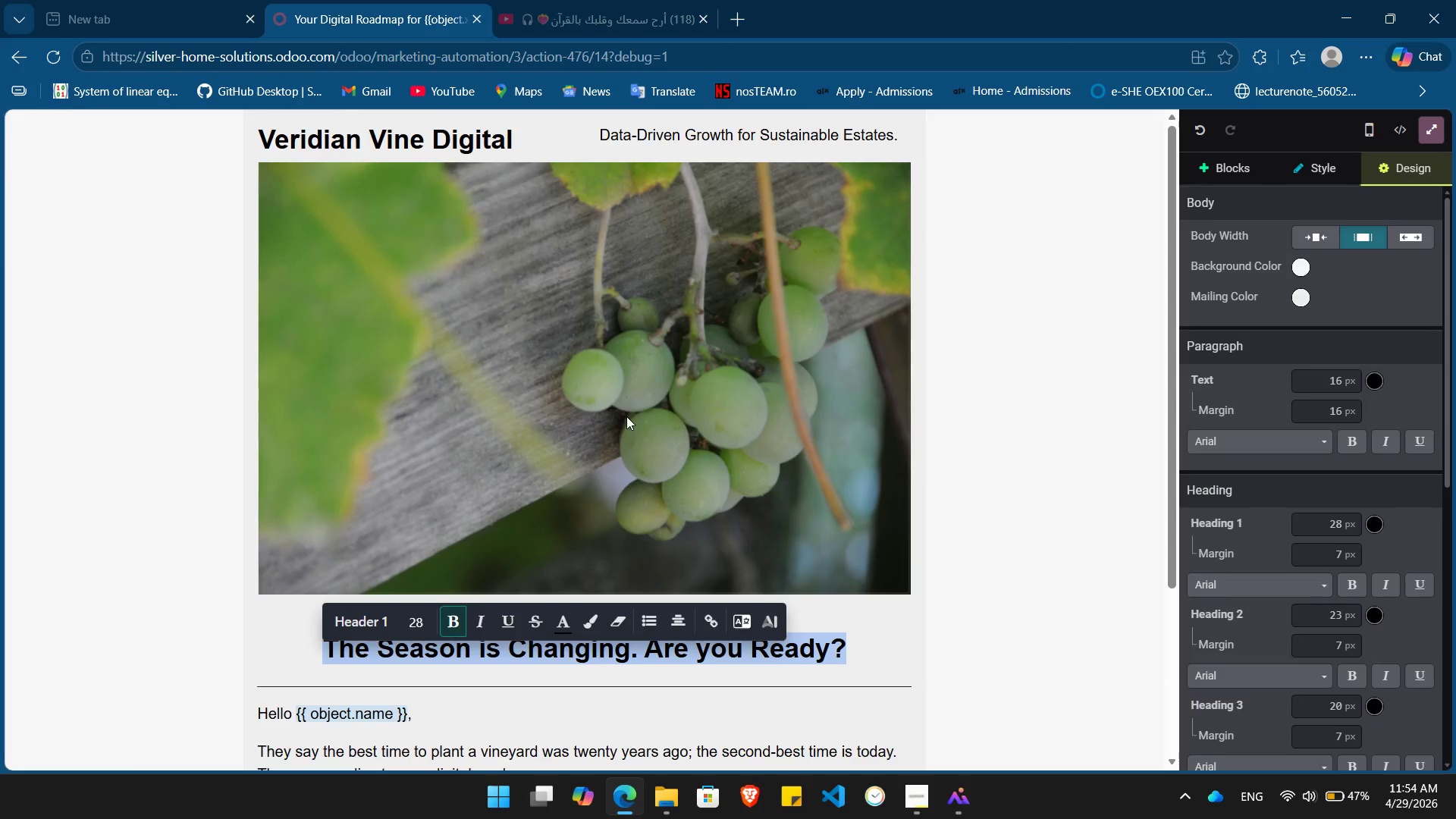 
key(Alt+Tab)
 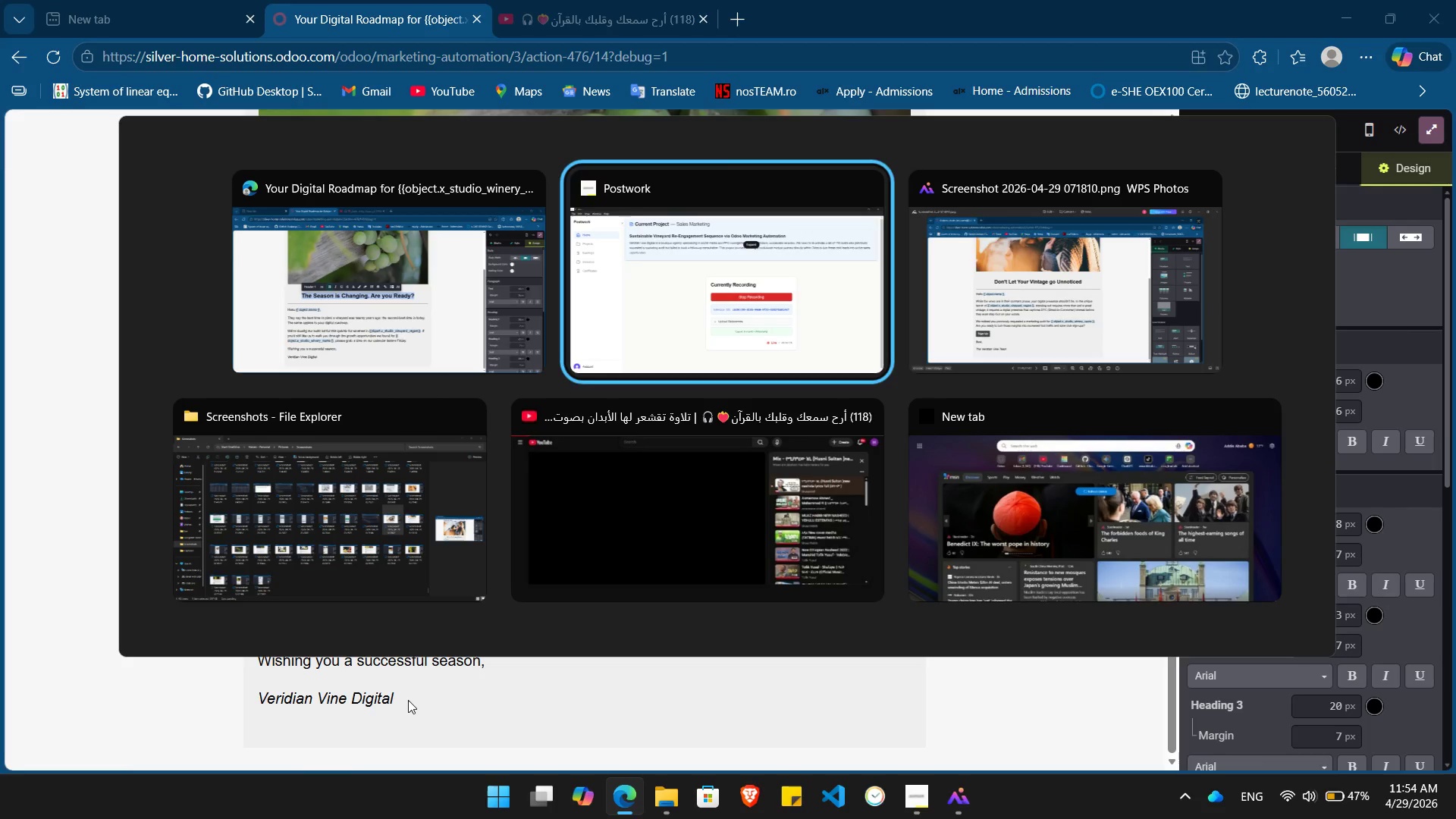 
key(Alt+Tab)
 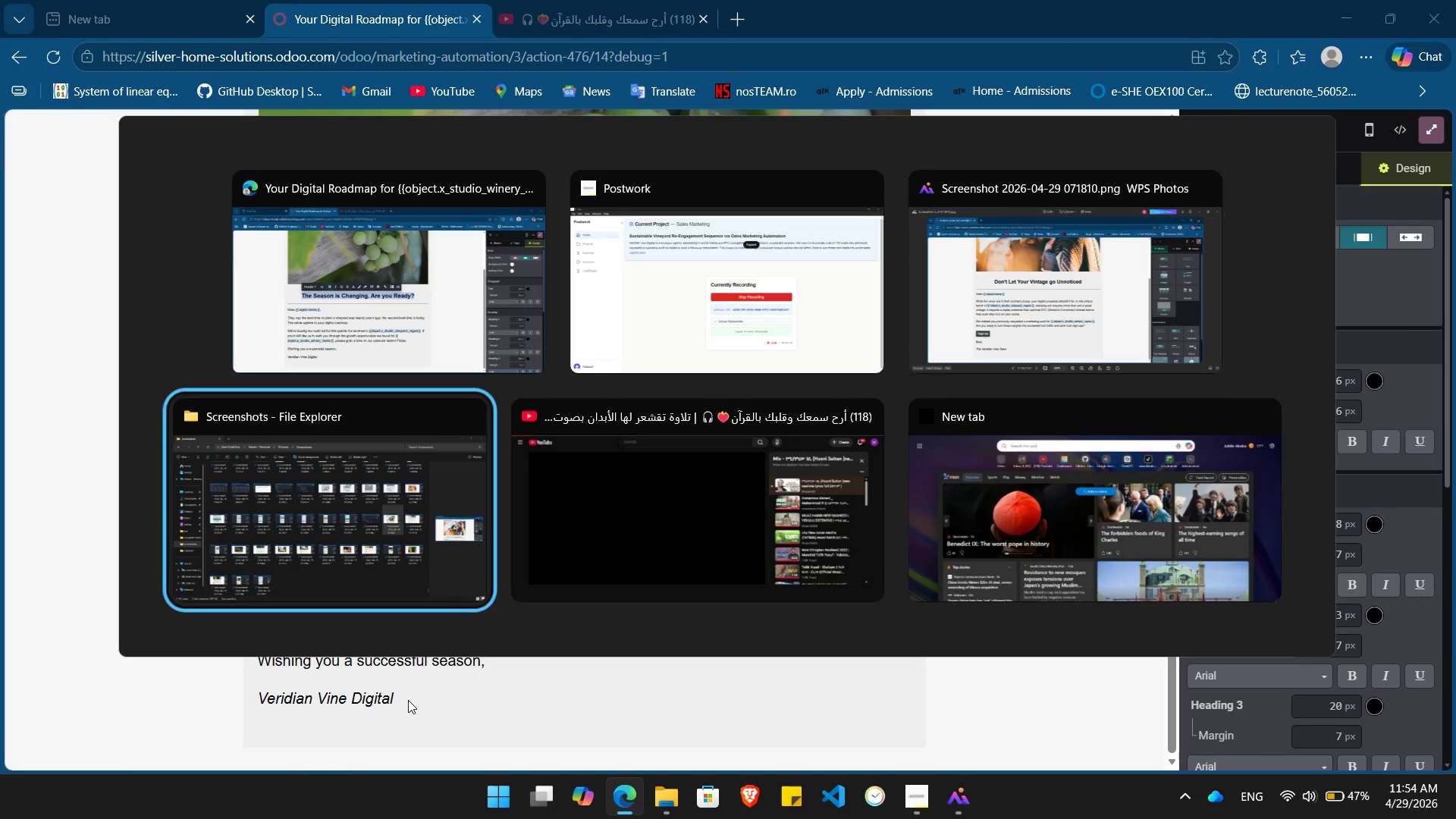 
key(Alt+Tab)
 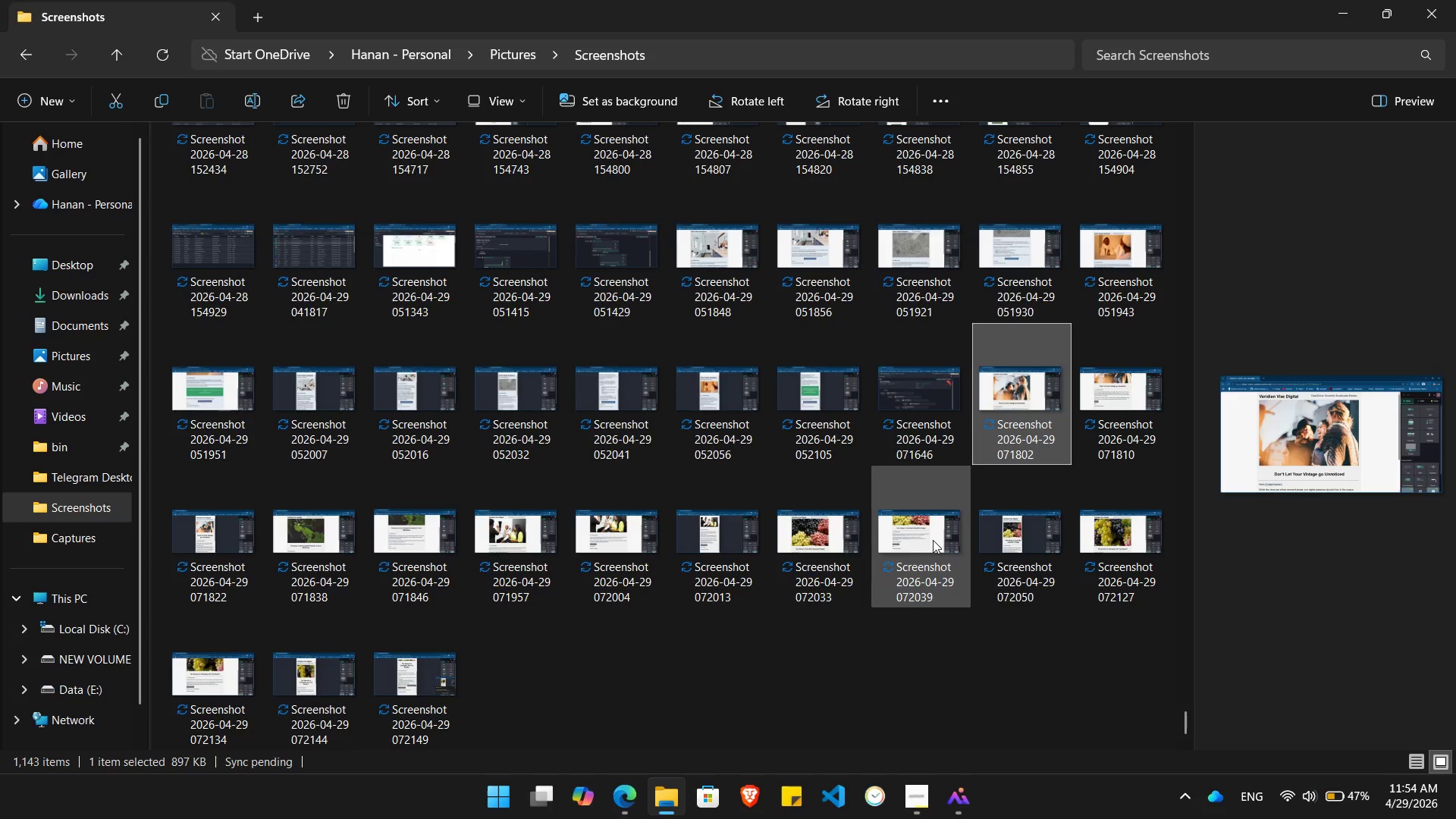 
double_click([914, 541])
 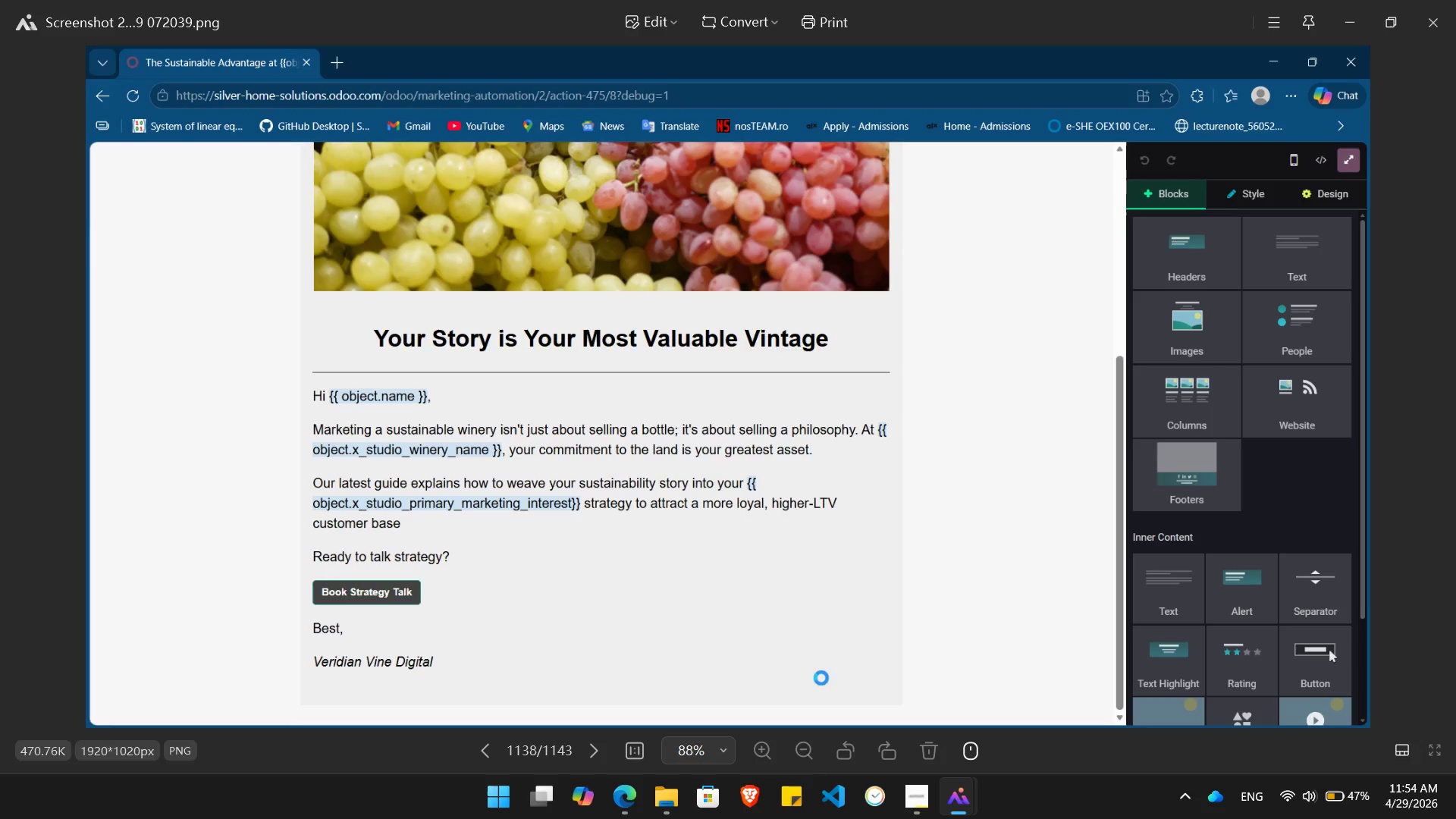 
hold_key(key=AltLeft, duration=1.81)
 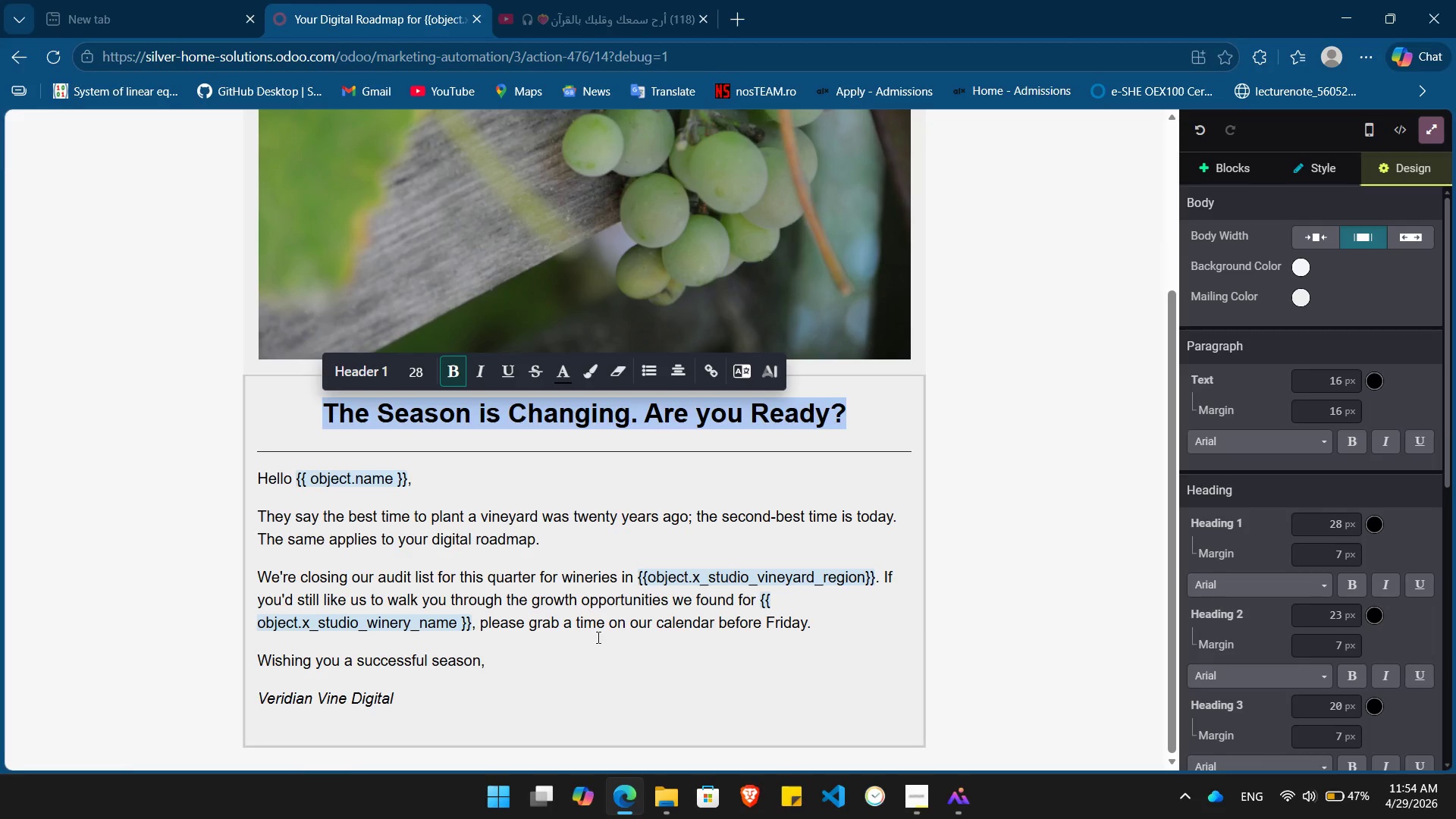 
hold_key(key=Tab, duration=1.2)
 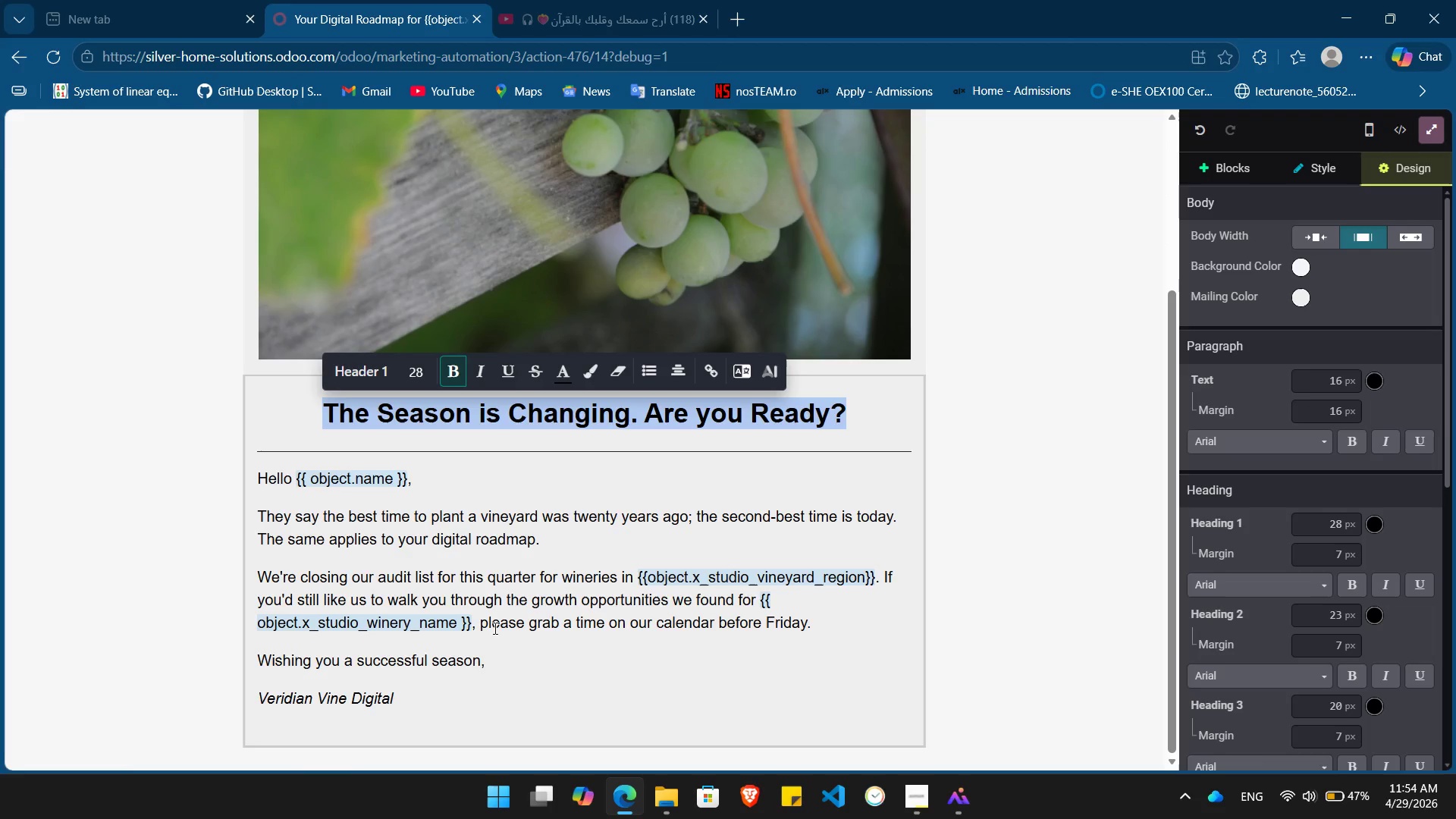 
key(Alt+Tab)
 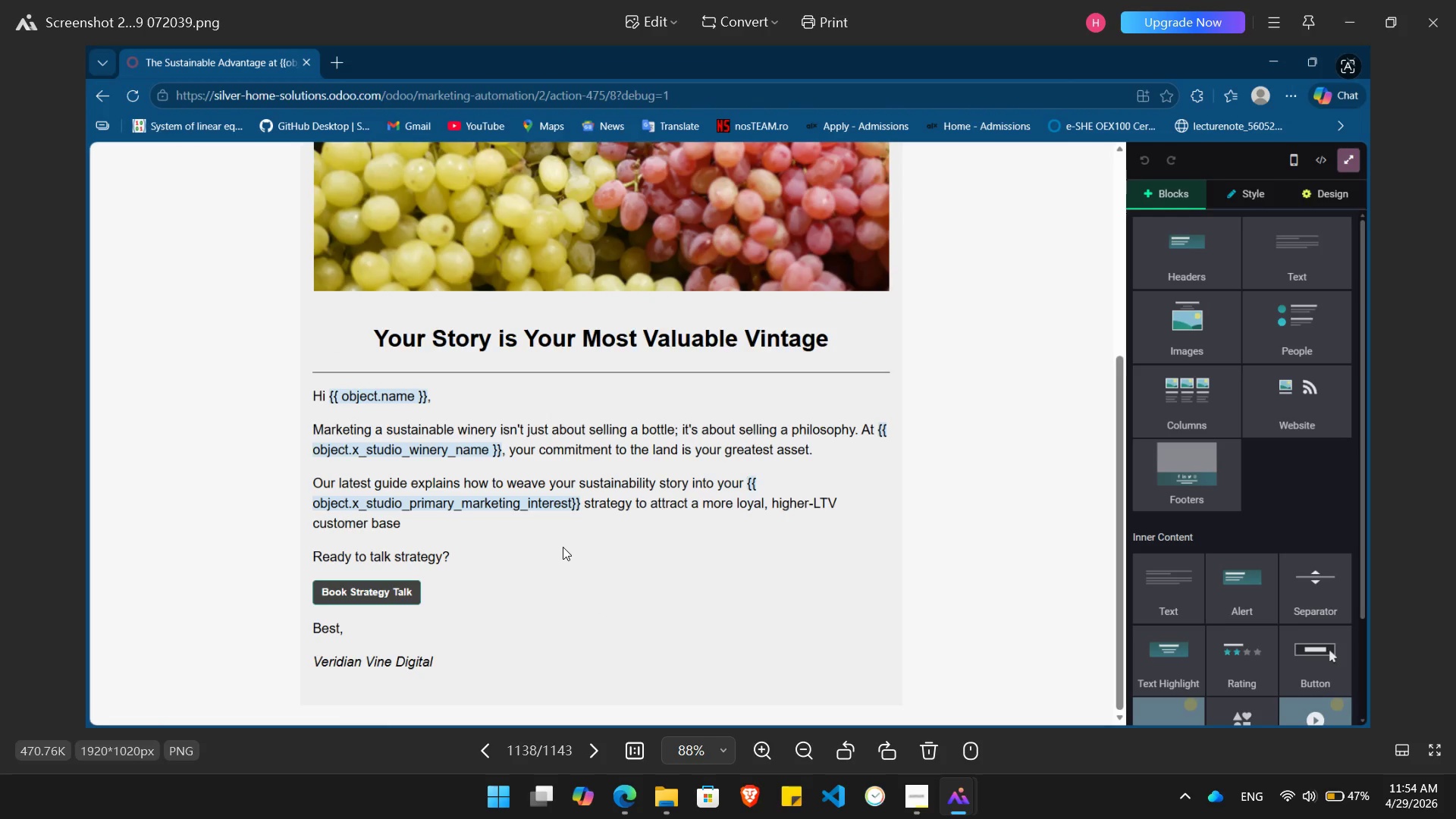 
key(Alt+AltLeft)
 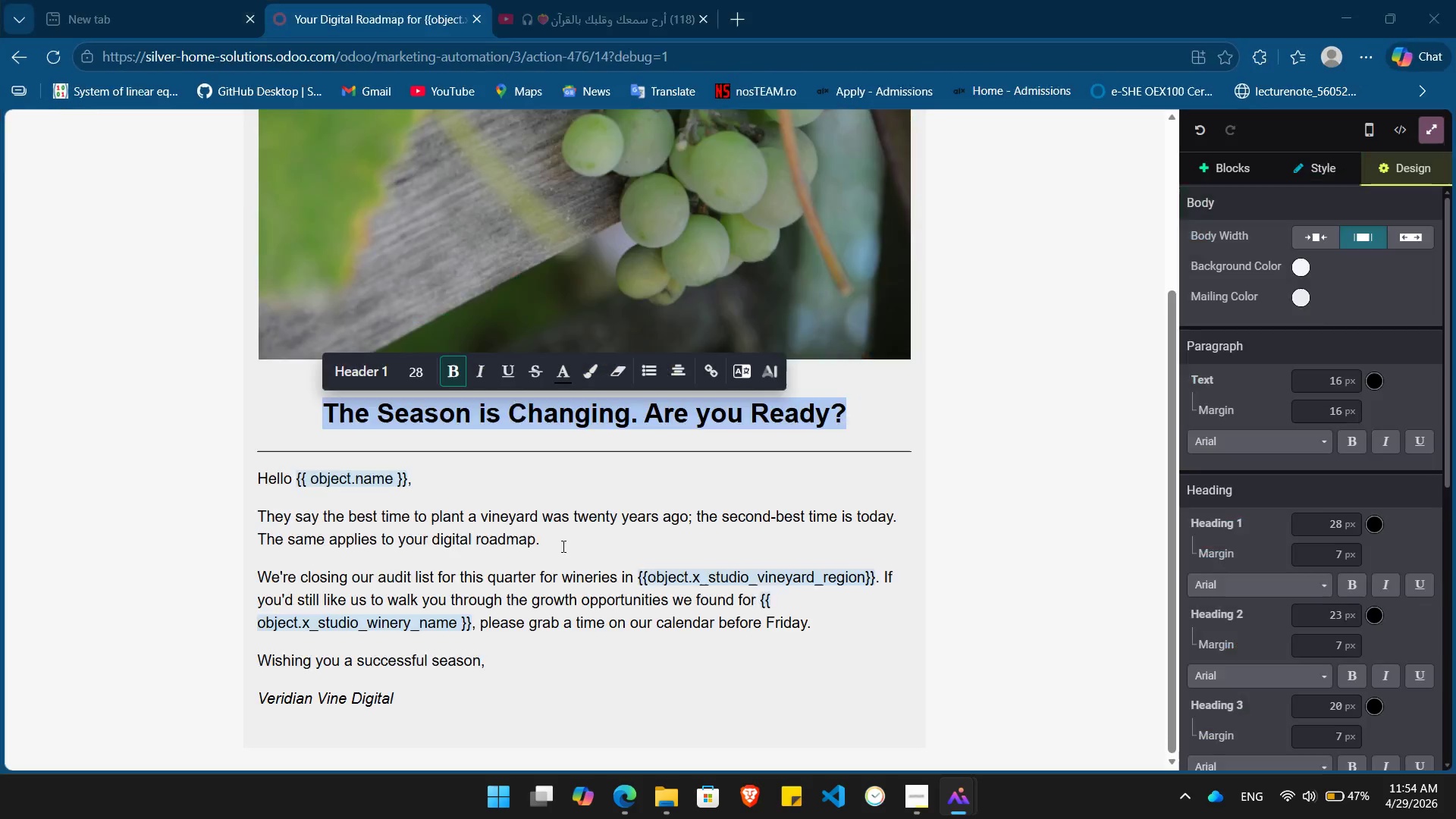 
key(Alt+Tab)
 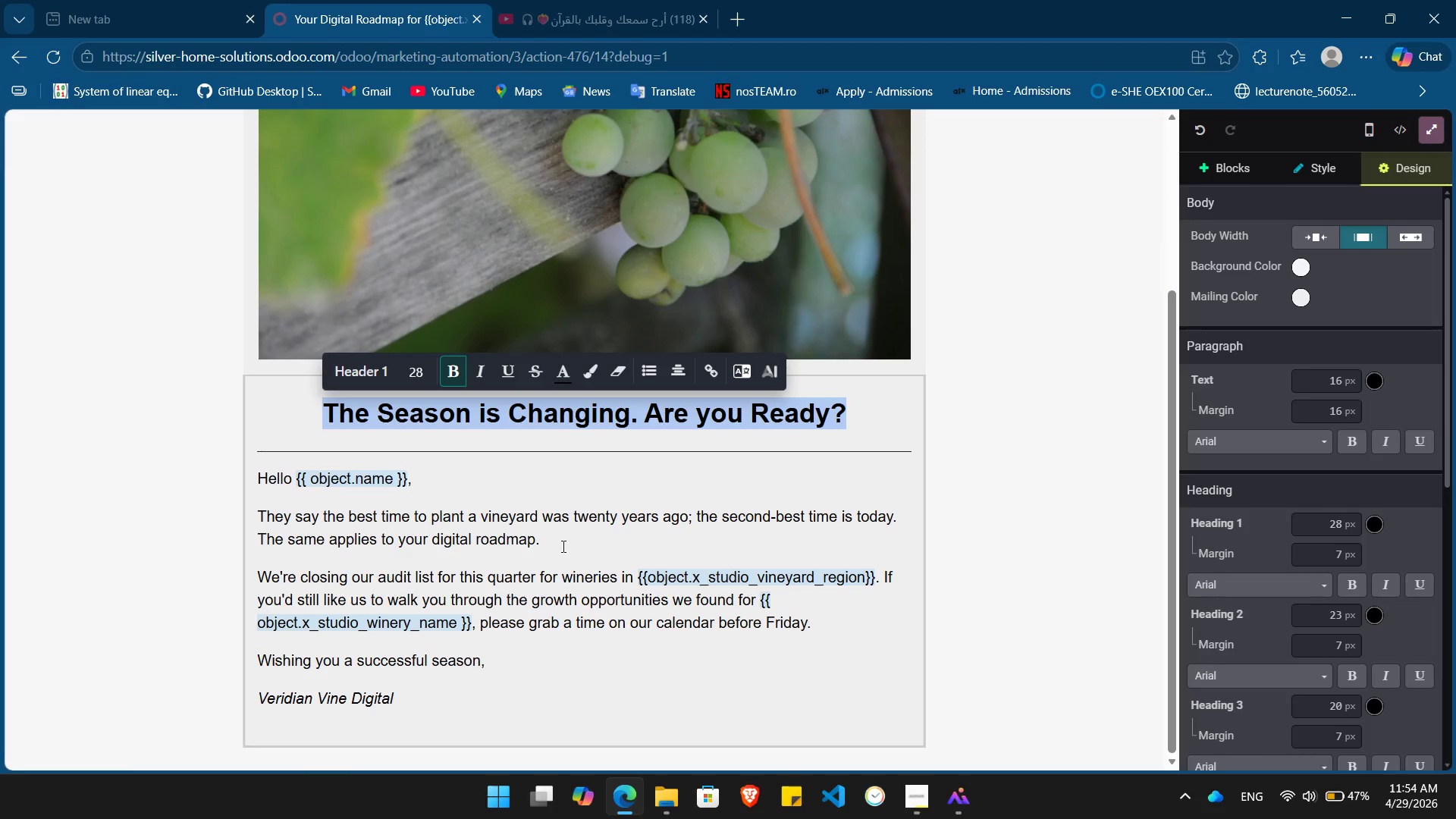 
key(Alt+AltLeft)
 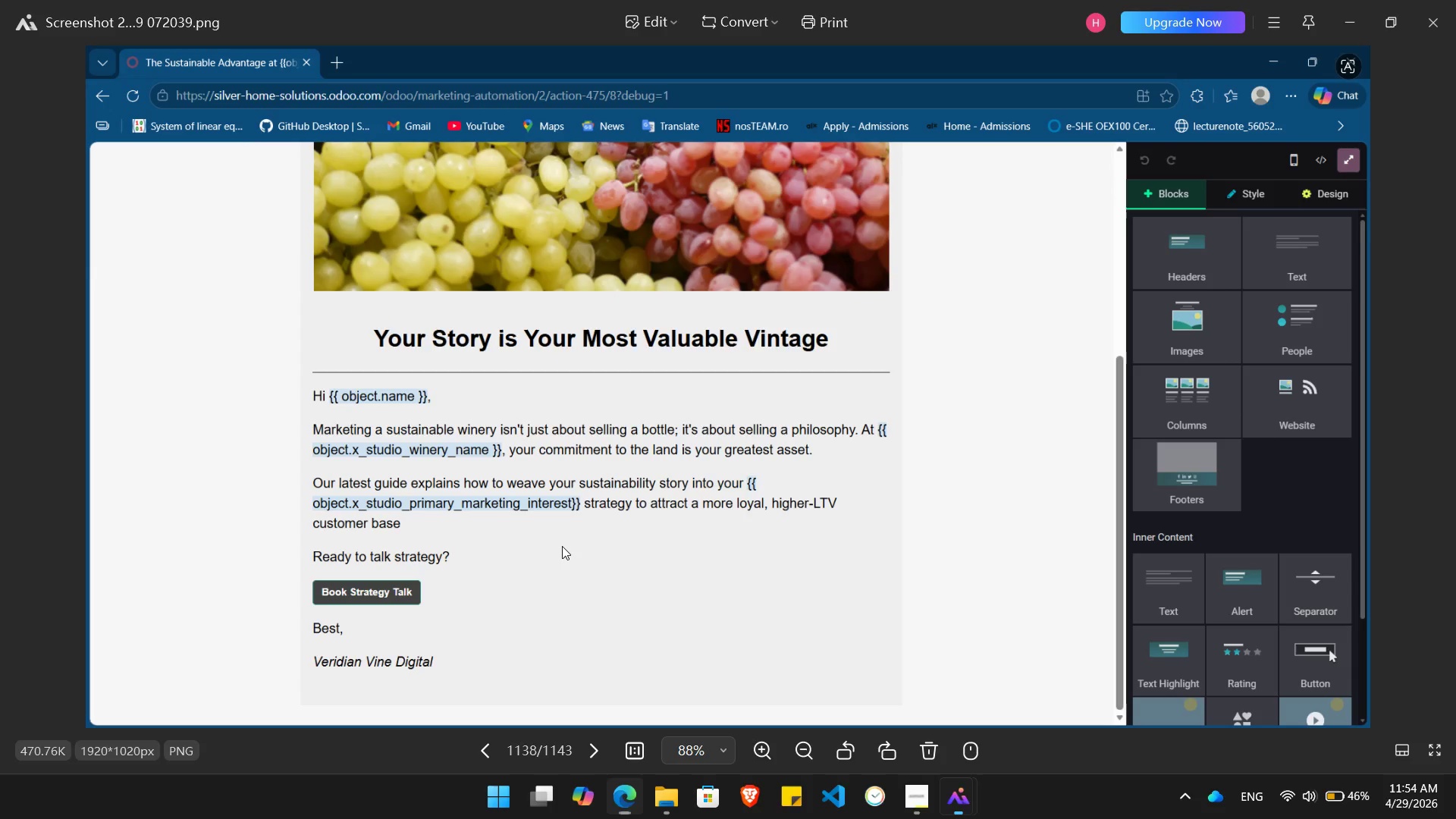 
key(Alt+Tab)
 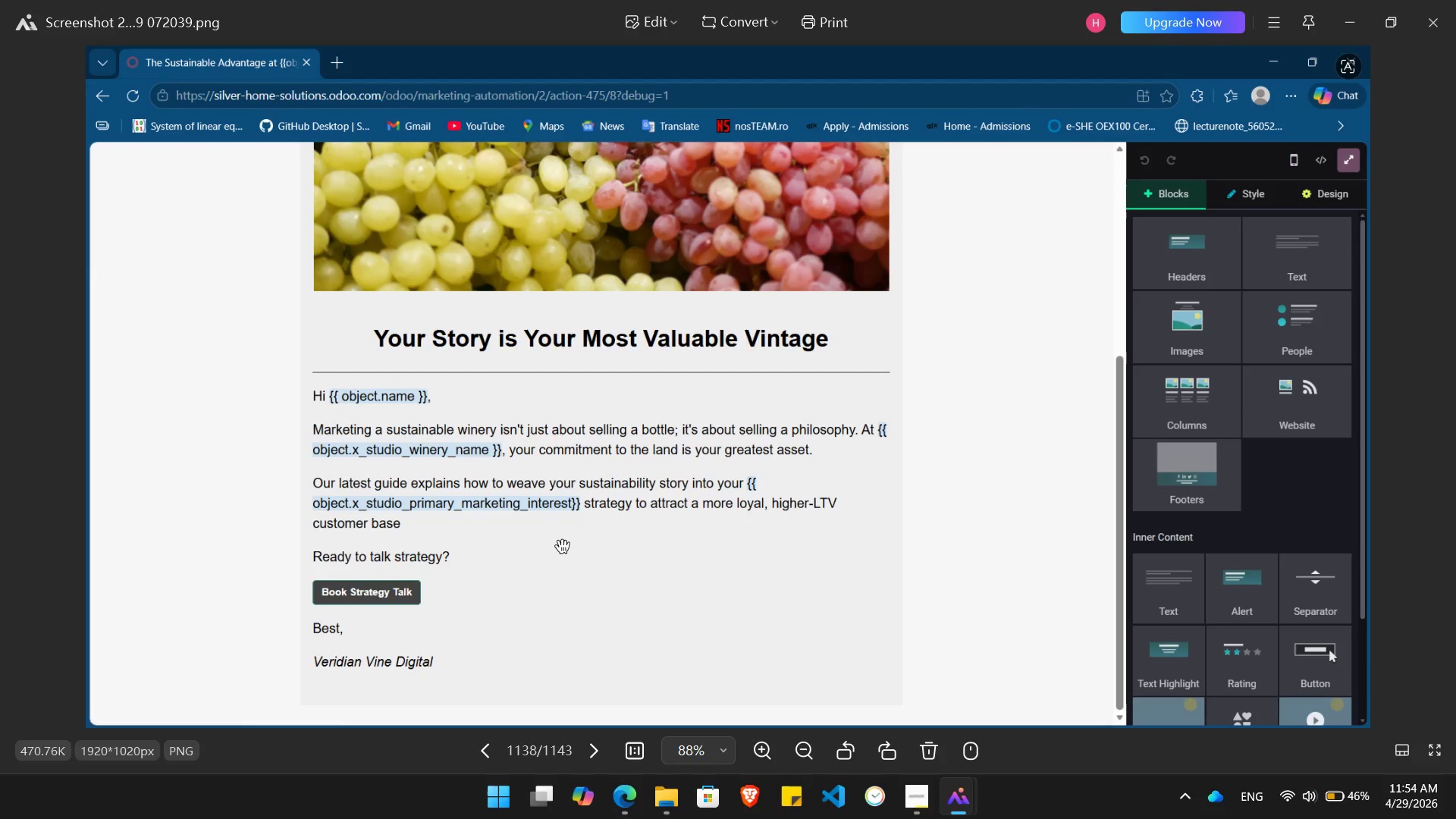 
key(ArrowLeft)
 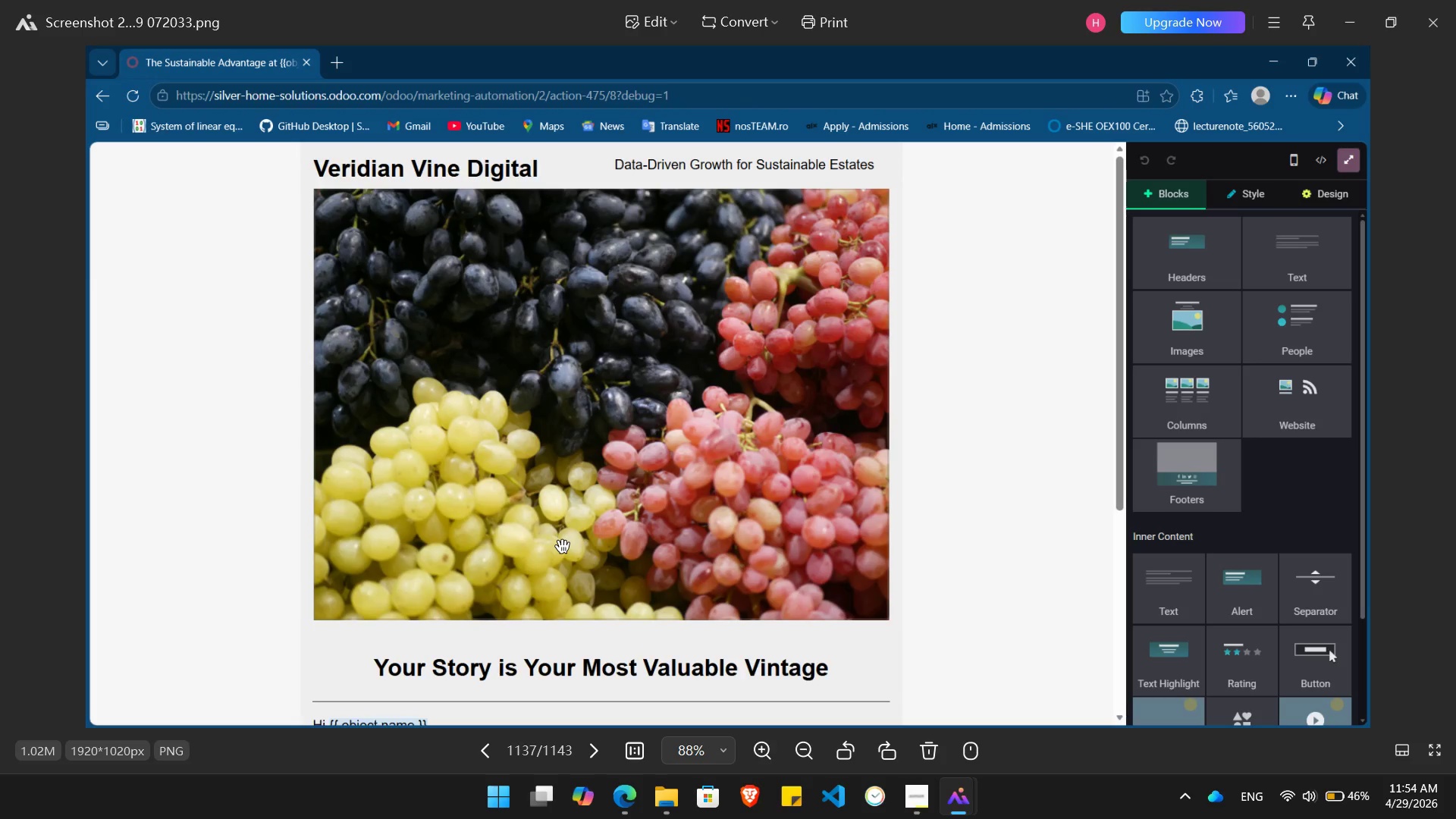 
key(ArrowLeft)
 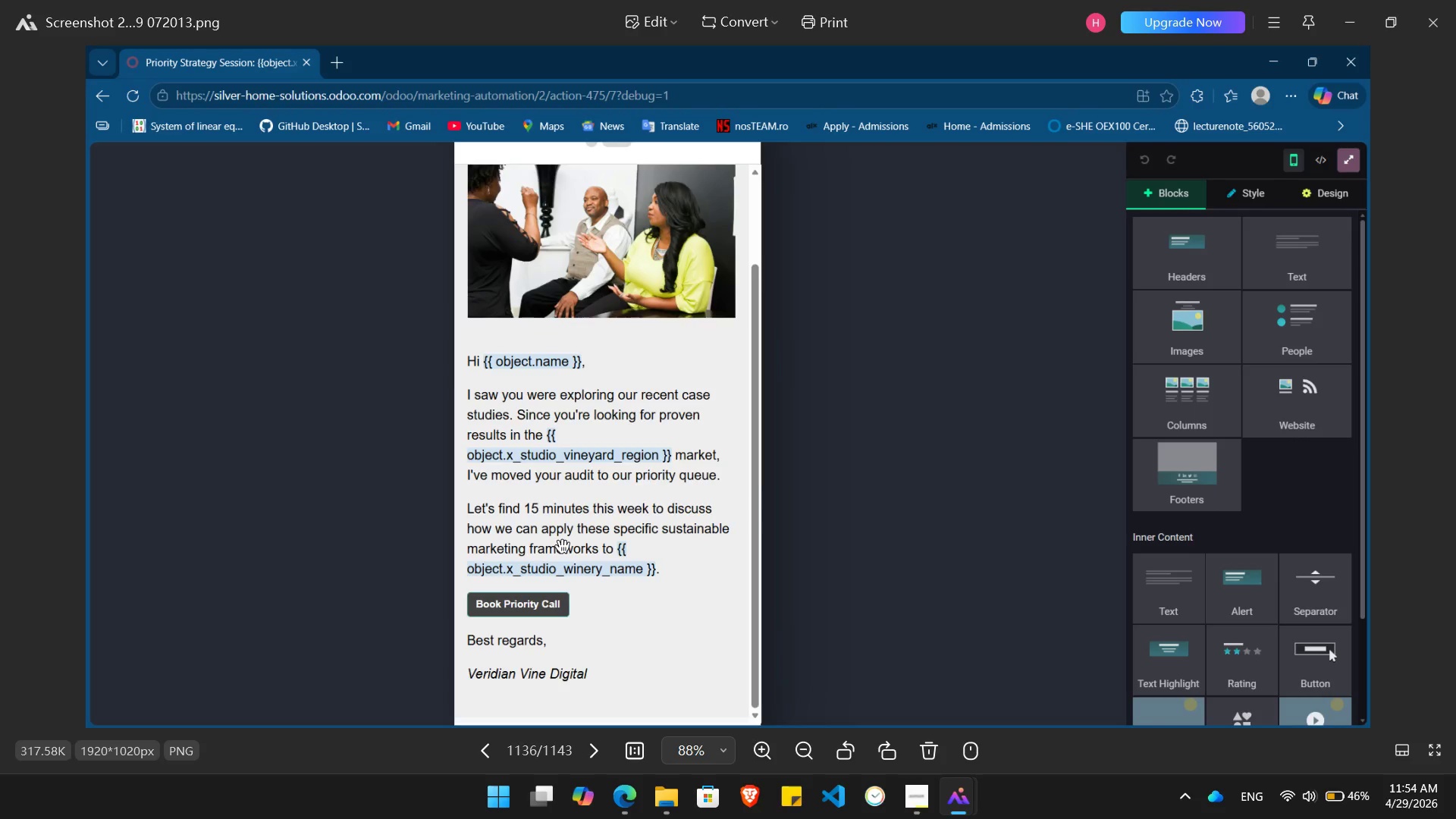 
key(ArrowLeft)
 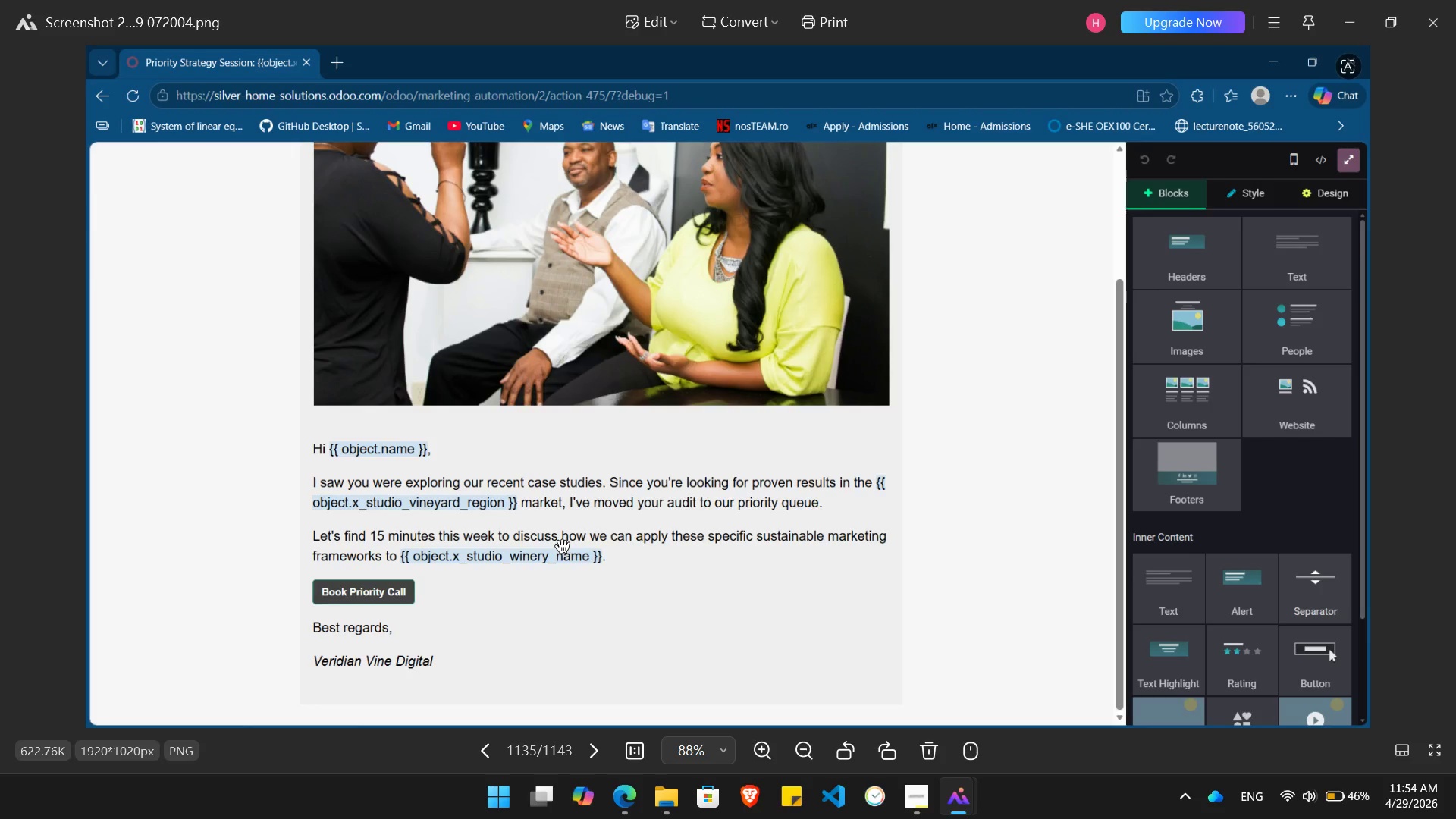 
key(ArrowLeft)
 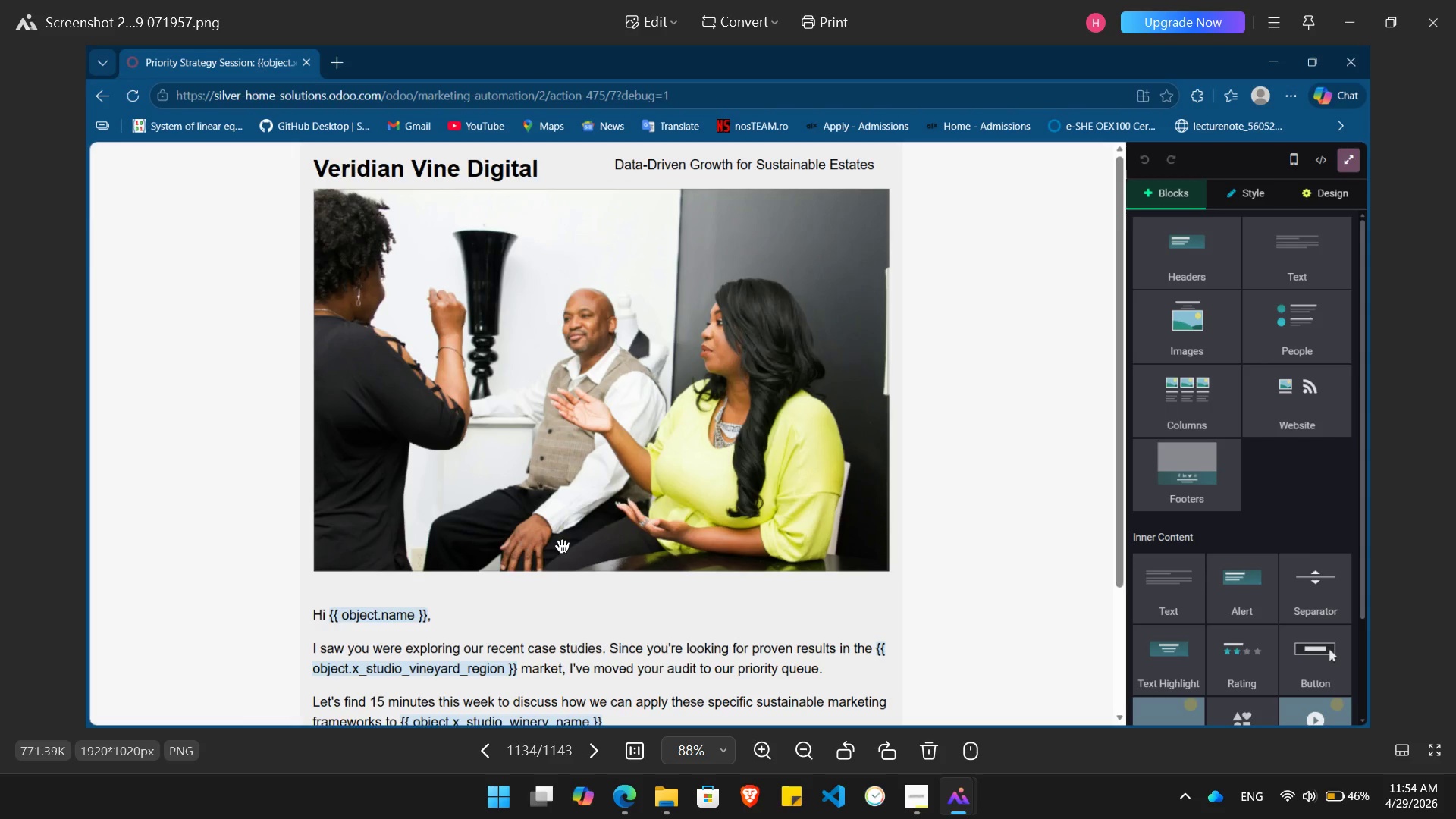 
key(ArrowLeft)
 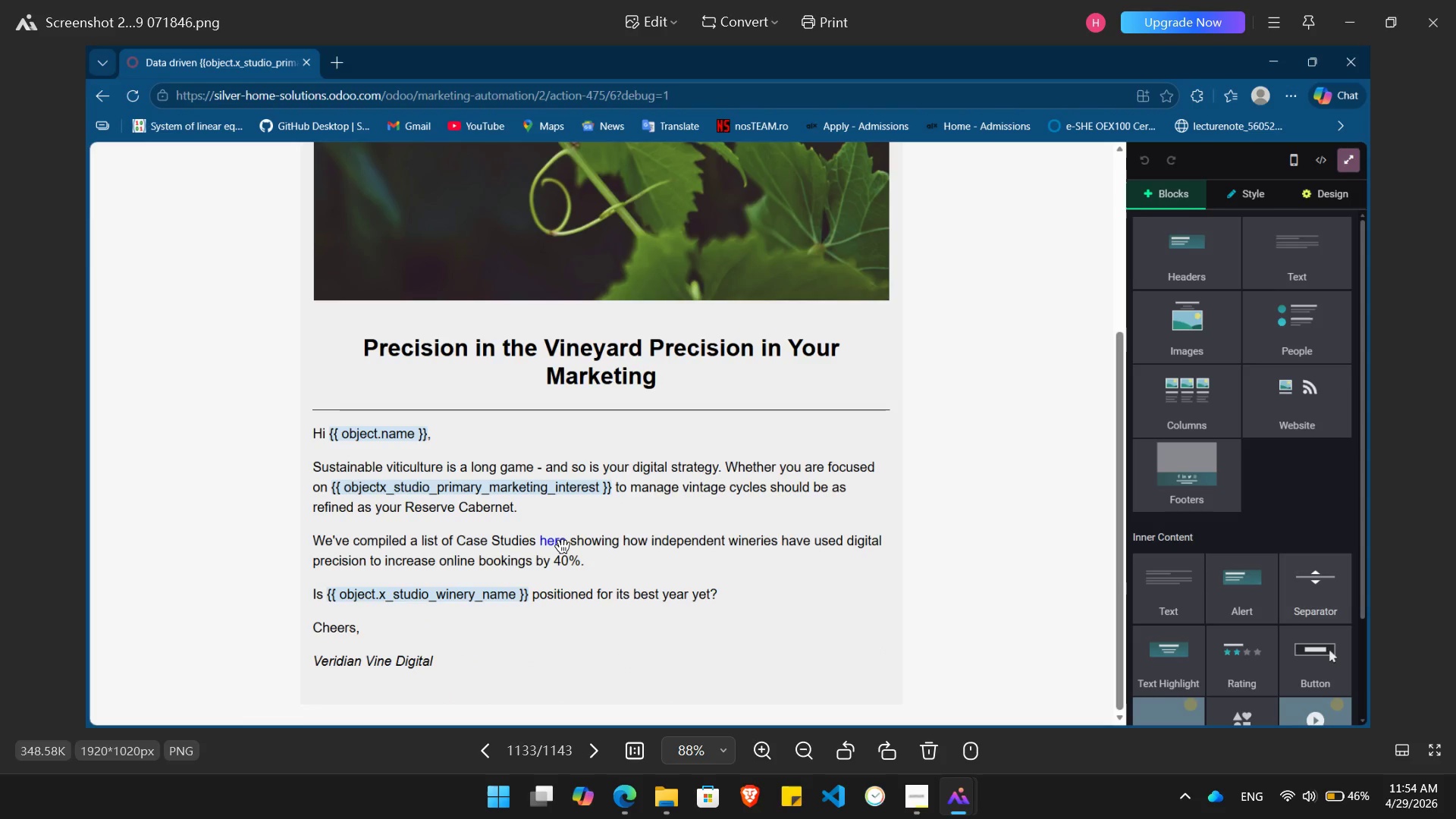 
key(ArrowLeft)
 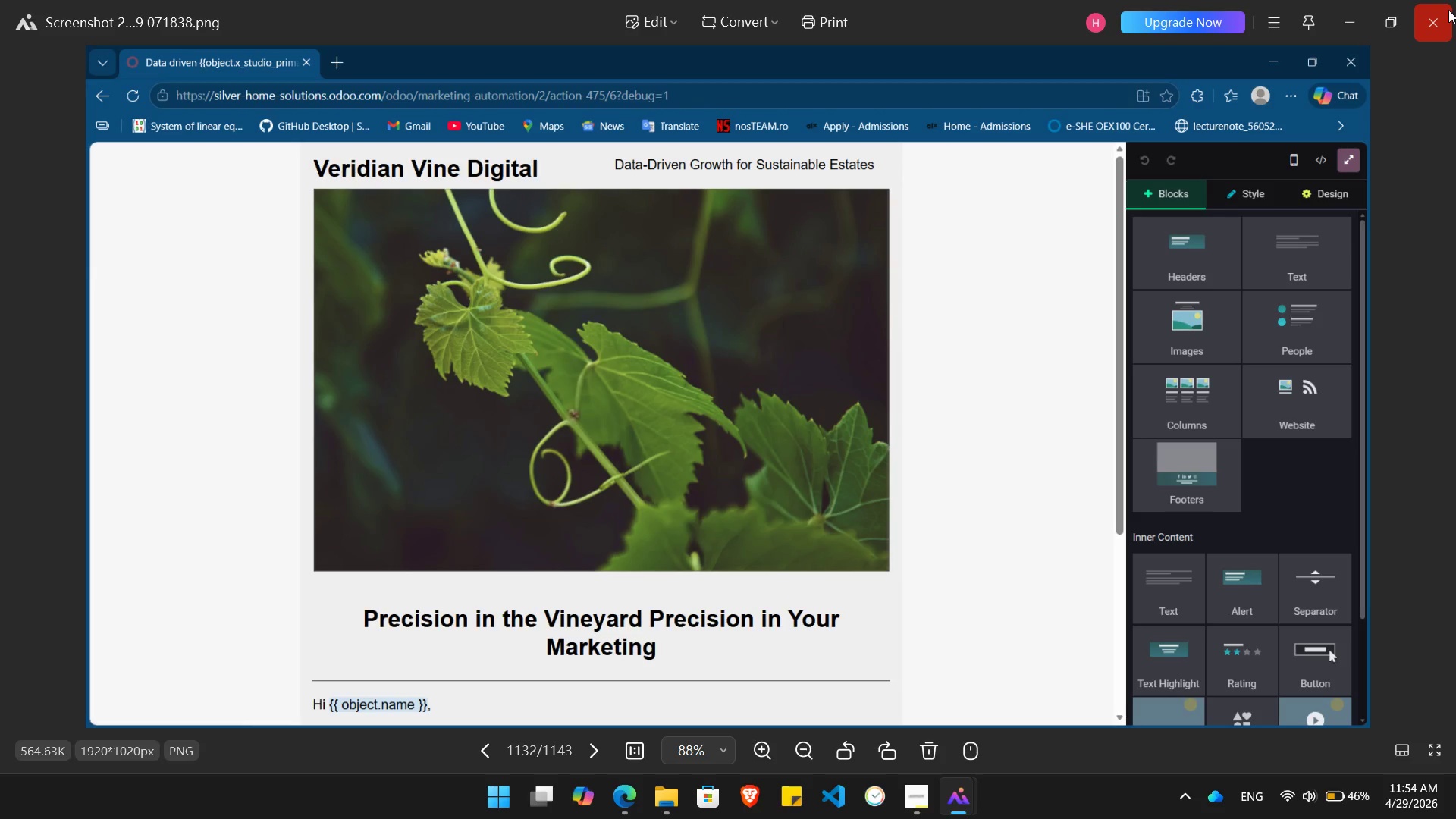 
key(Alt+F4)
 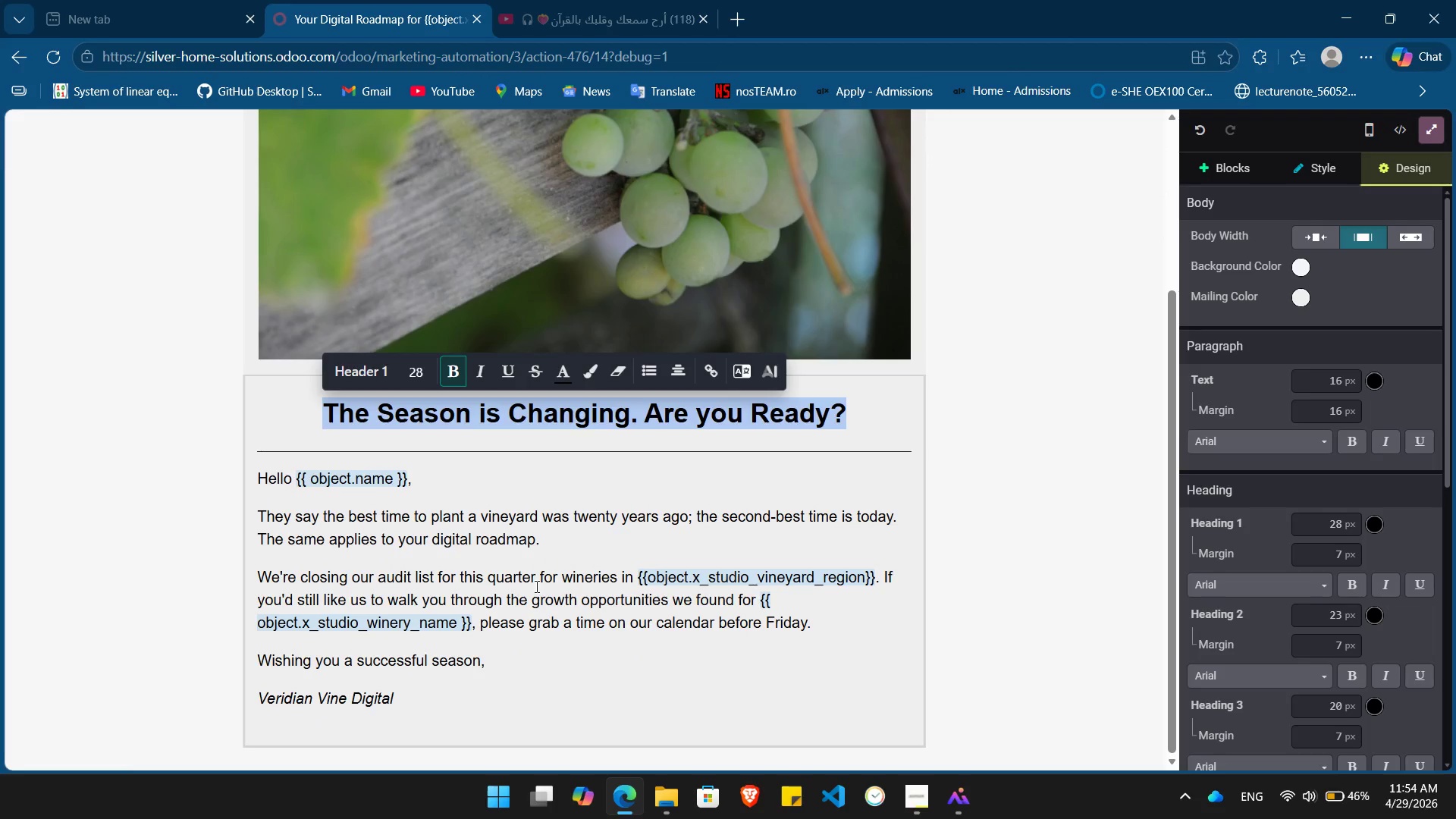 
wait(10.66)
 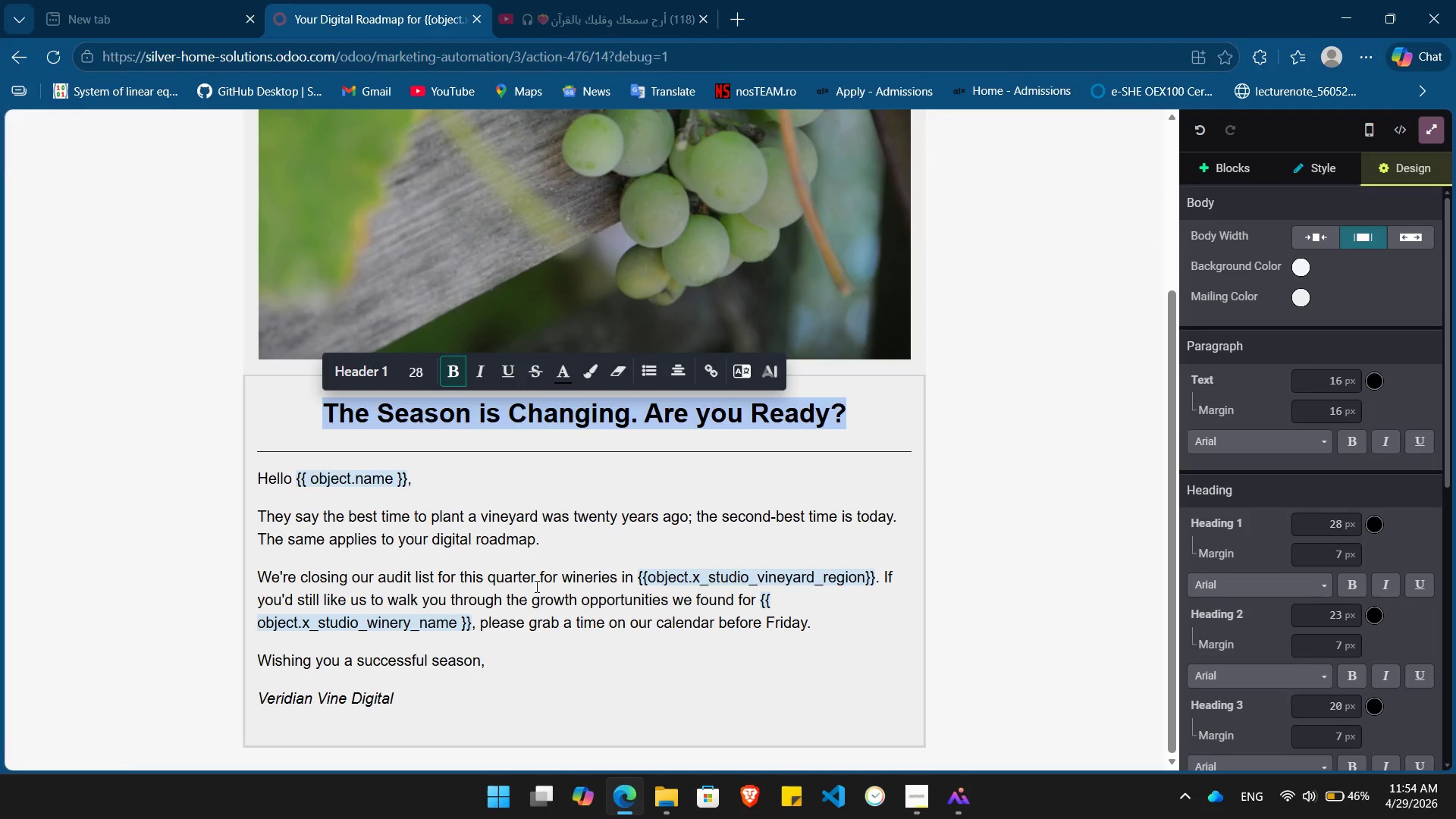 
left_click([1435, 126])
 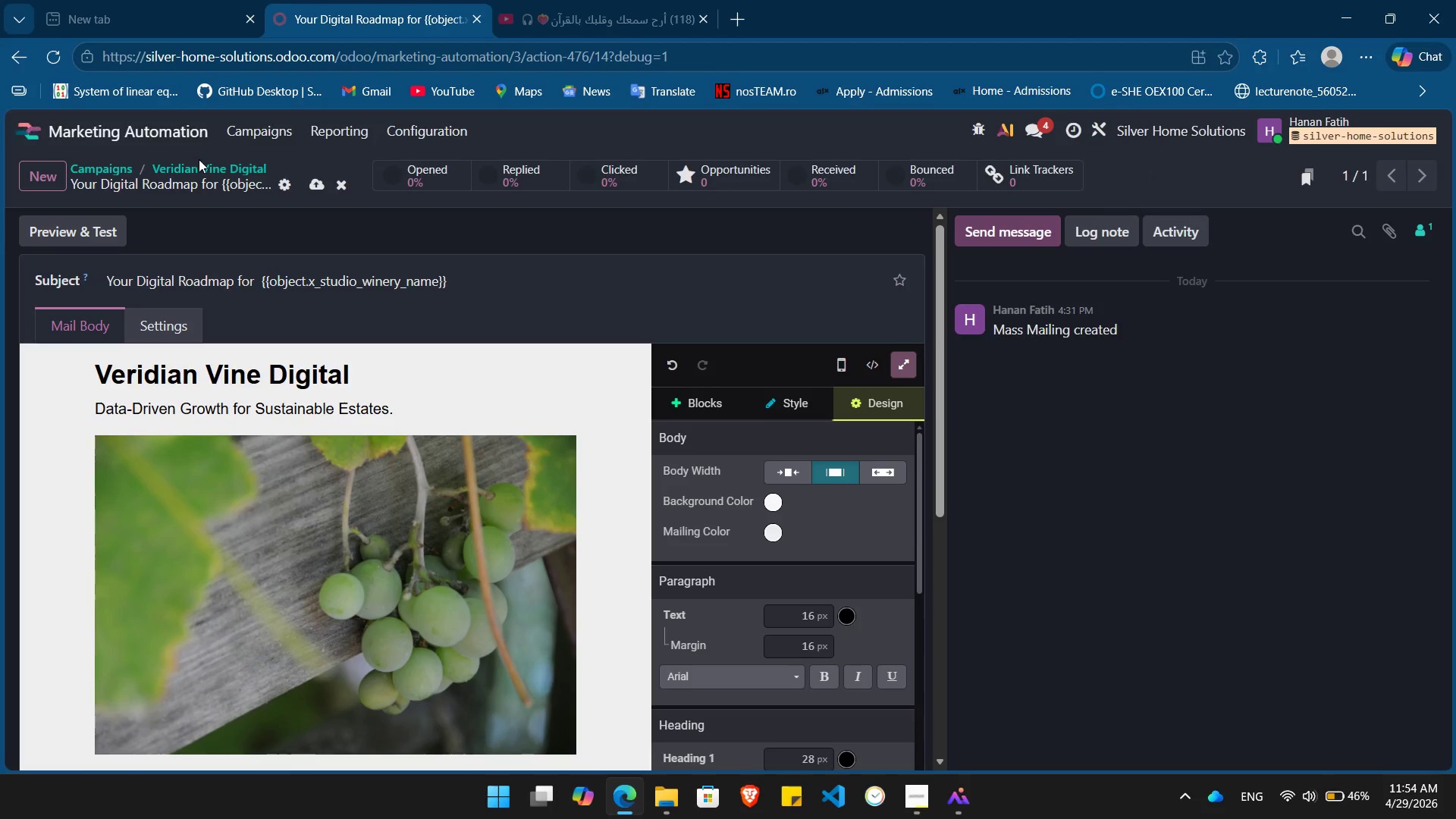 
left_click([203, 168])
 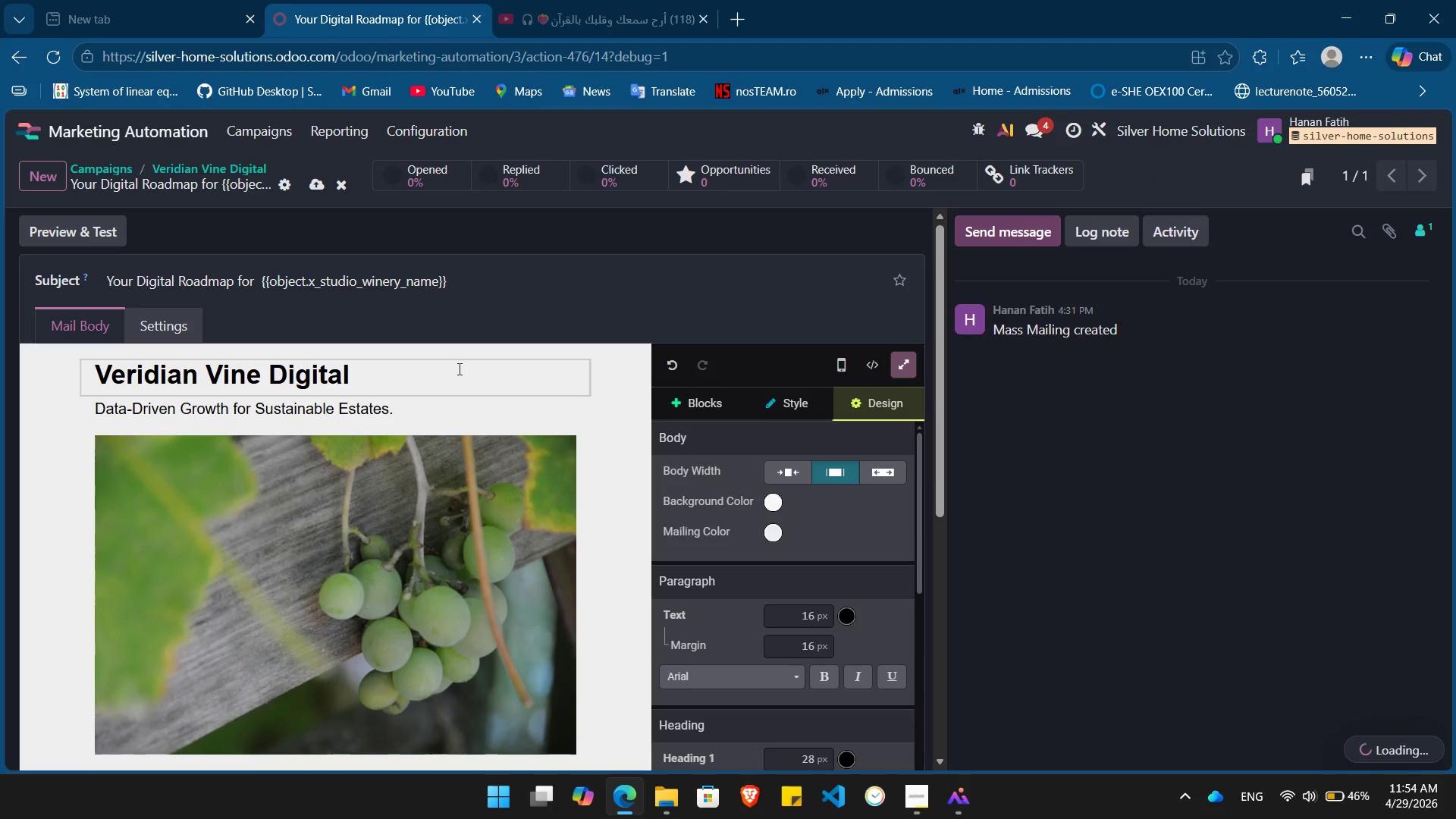 
wait(5.17)
 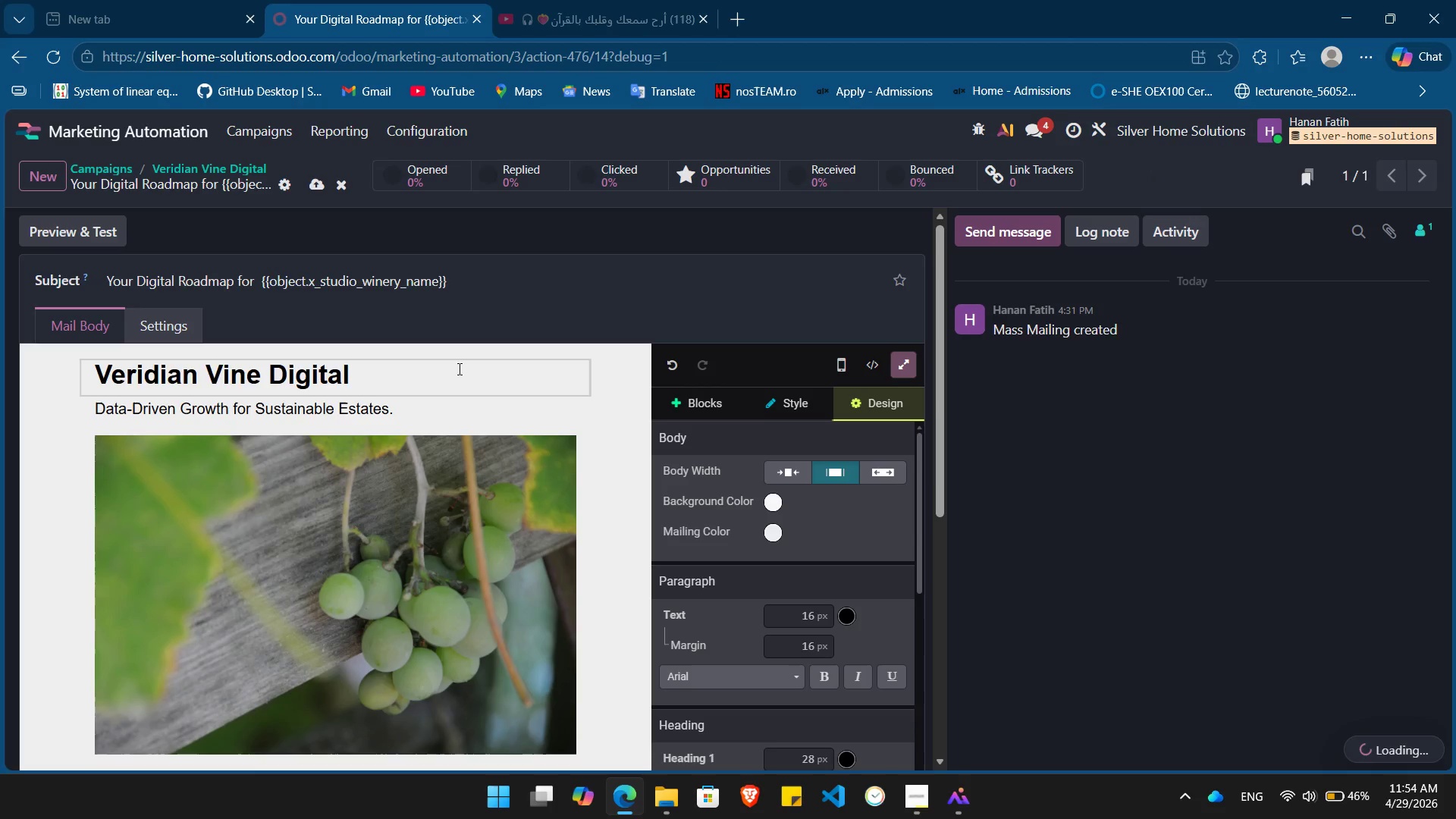 
mouse_move([742, 289])
 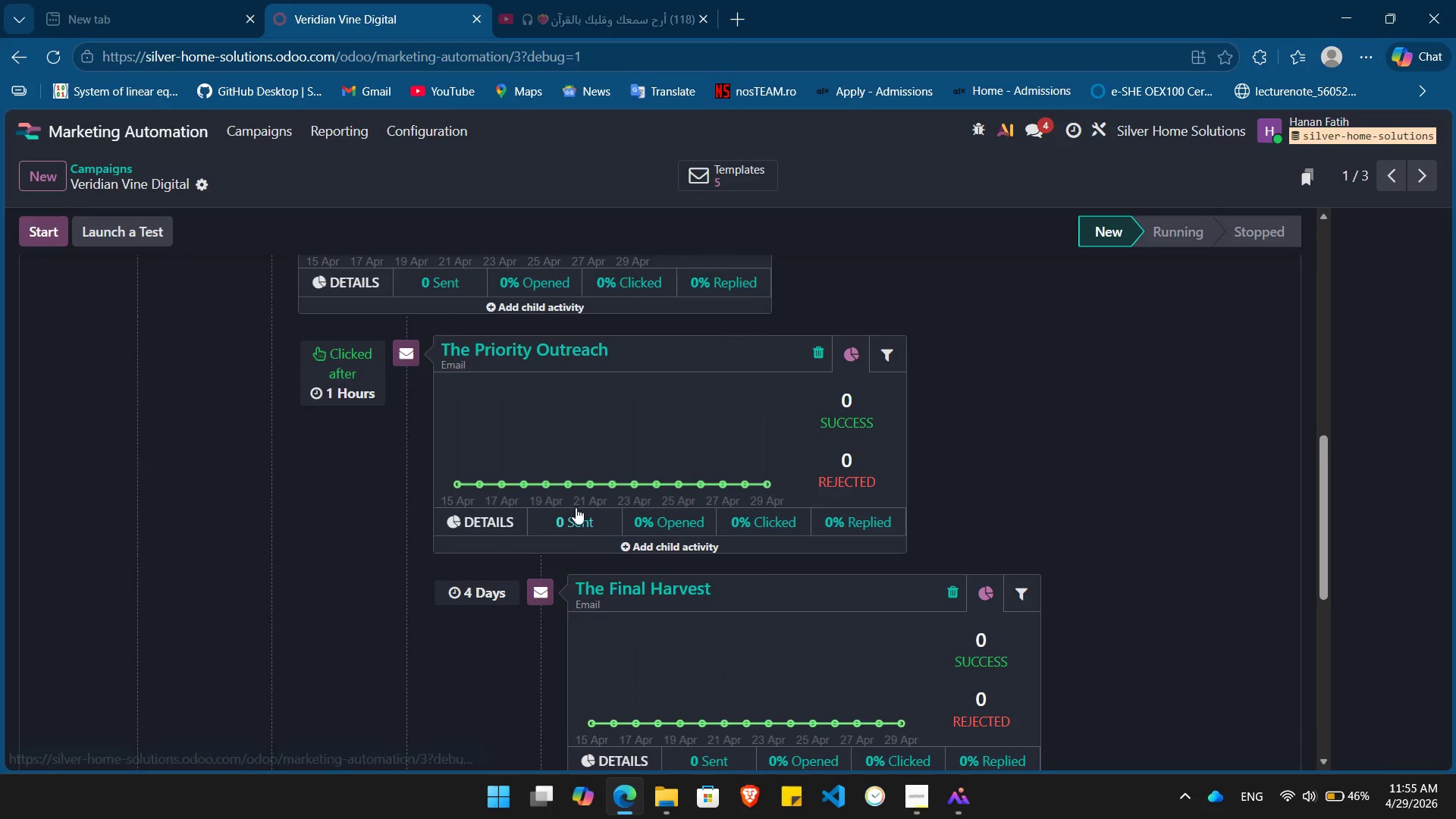 
wait(9.02)
 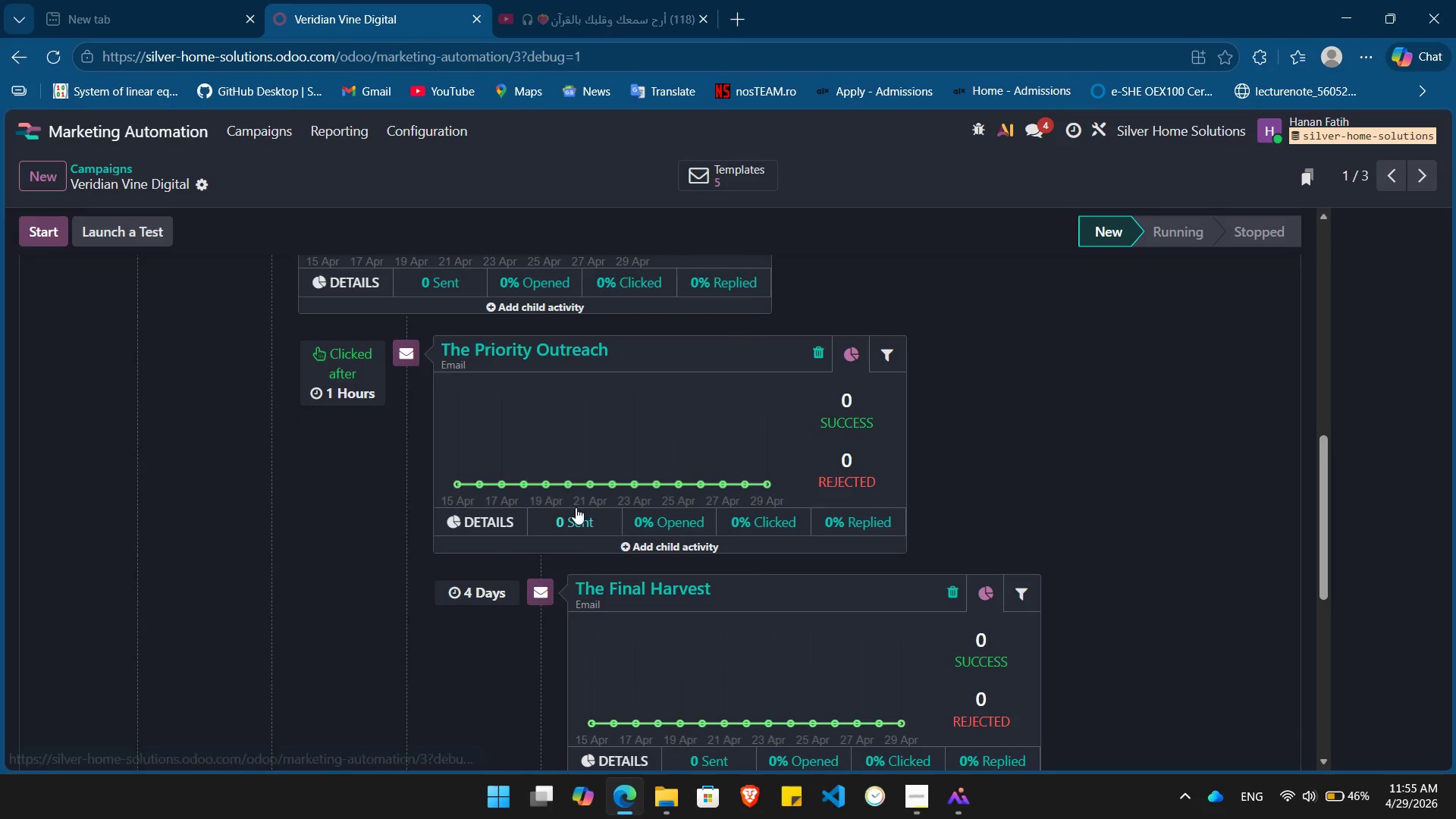 
left_click([618, 538])
 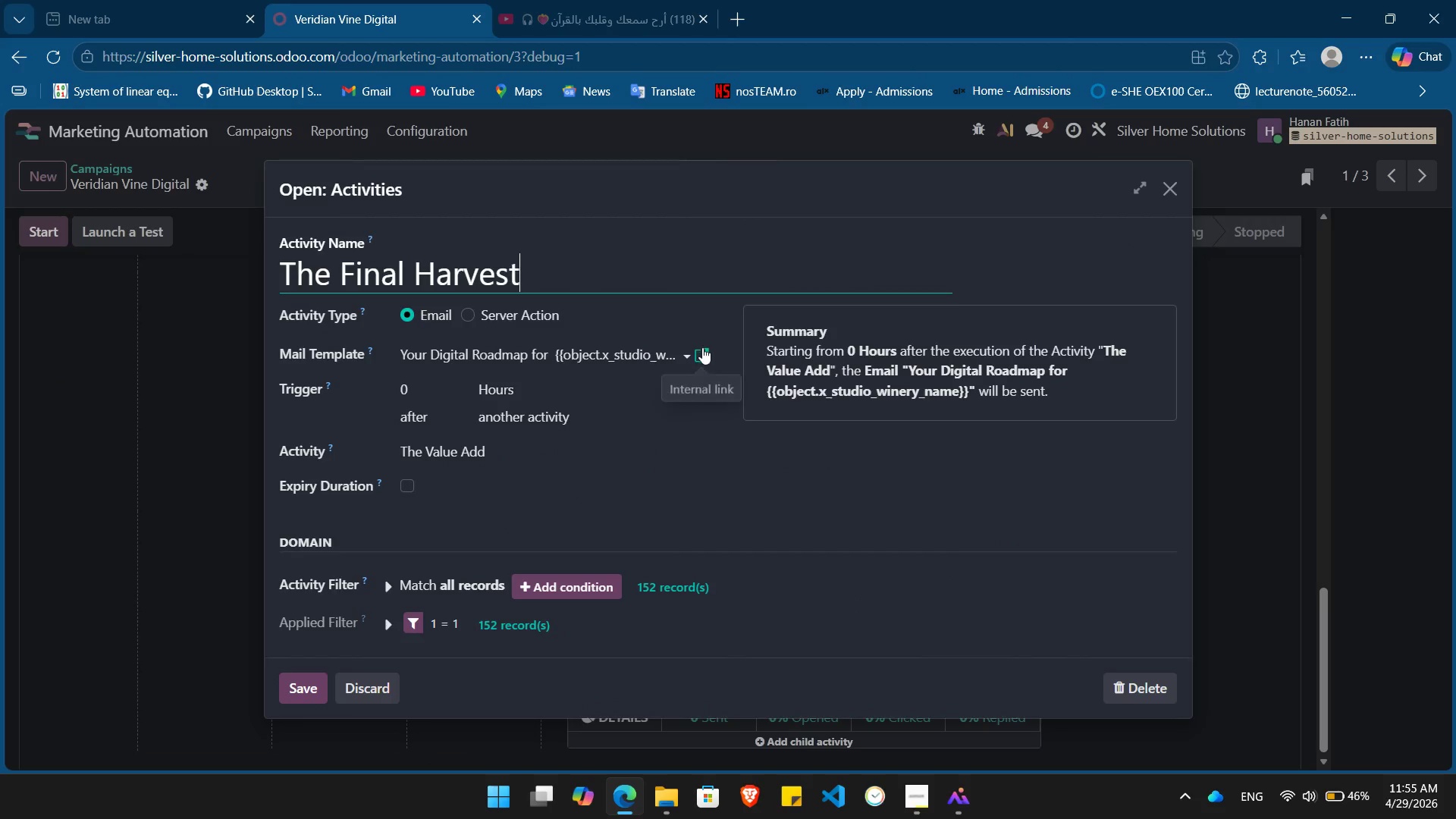 
left_click([702, 350])
 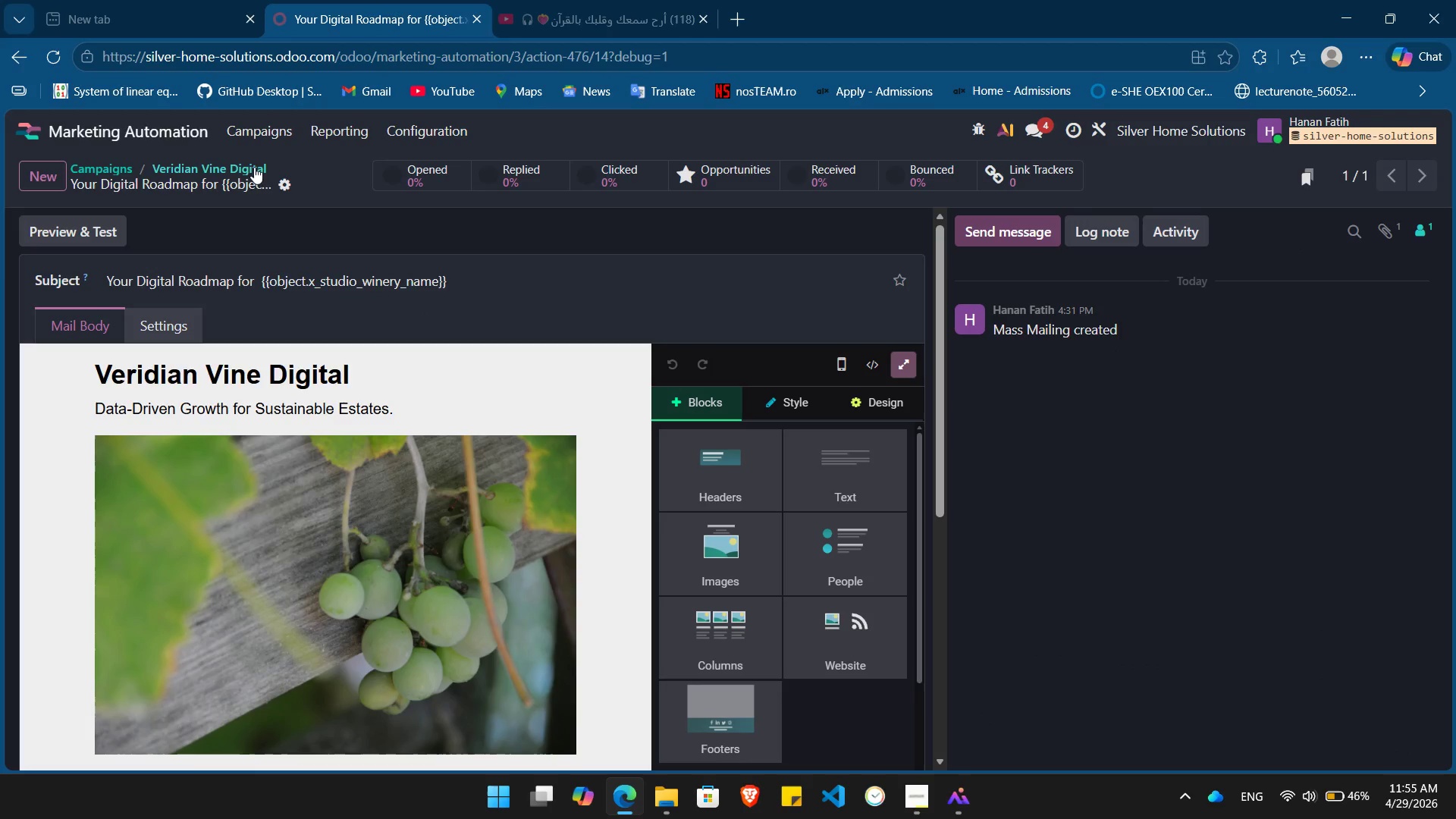 
left_click([229, 166])
 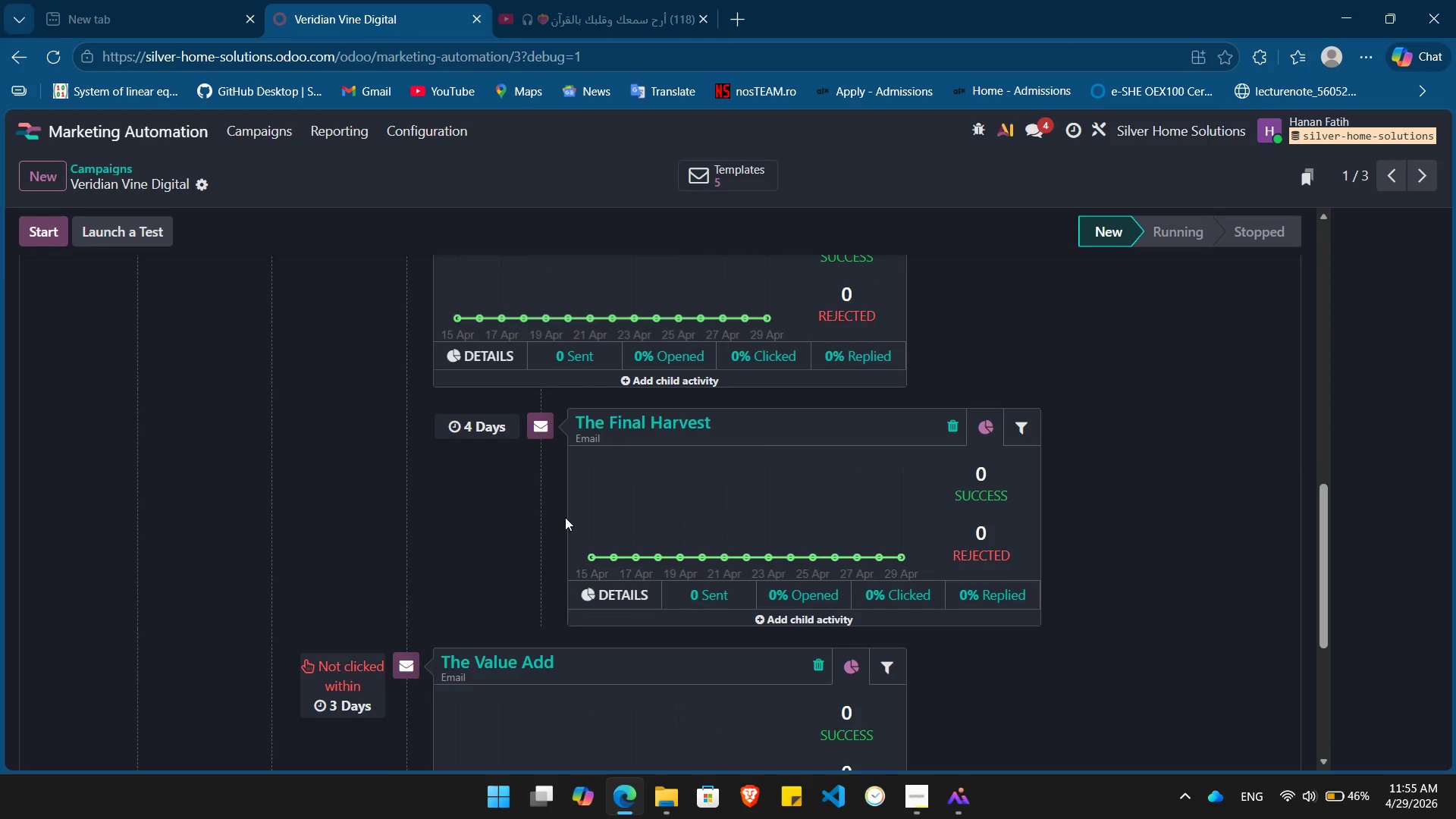 
wait(5.24)
 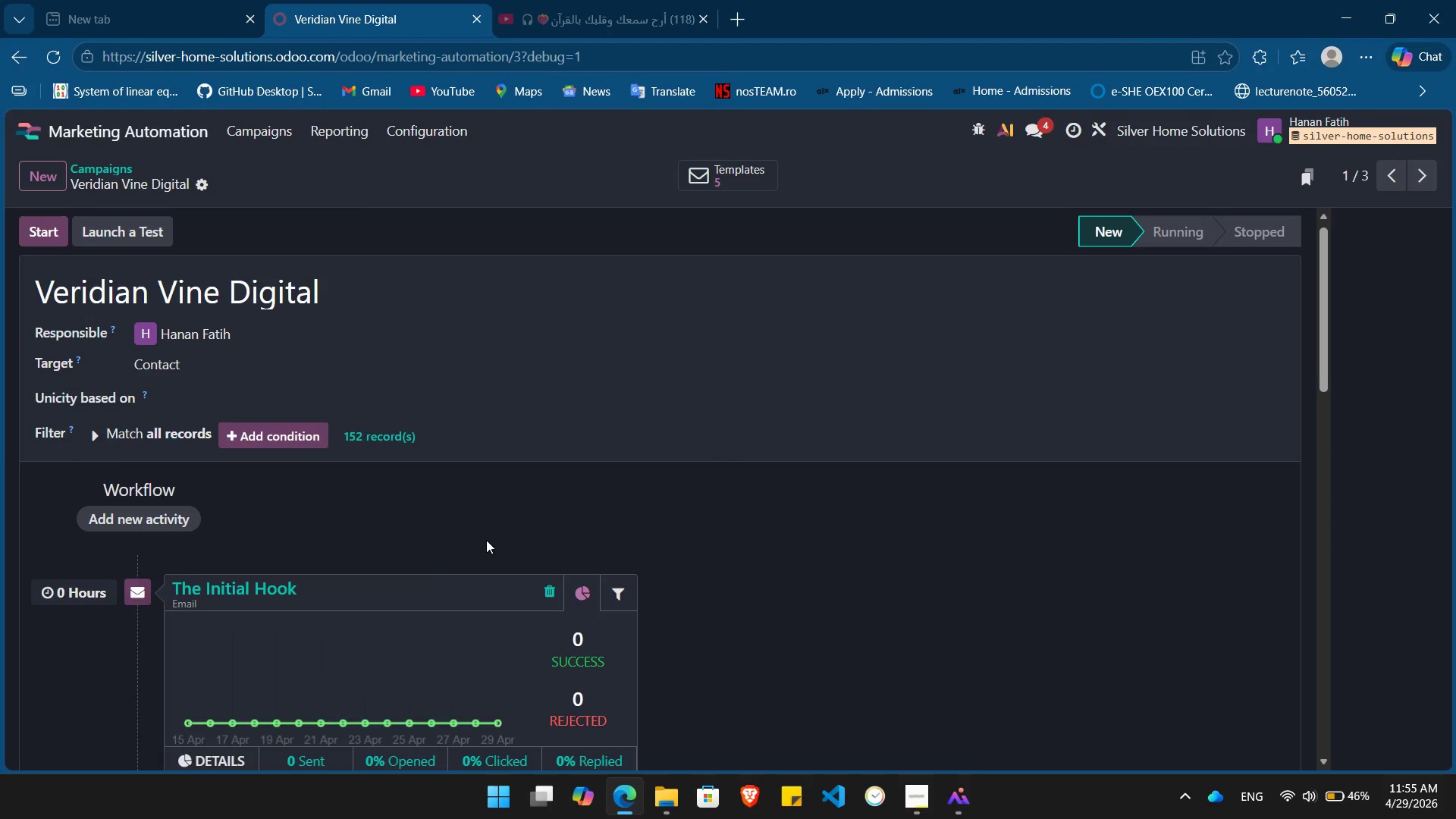 
left_click([624, 541])
 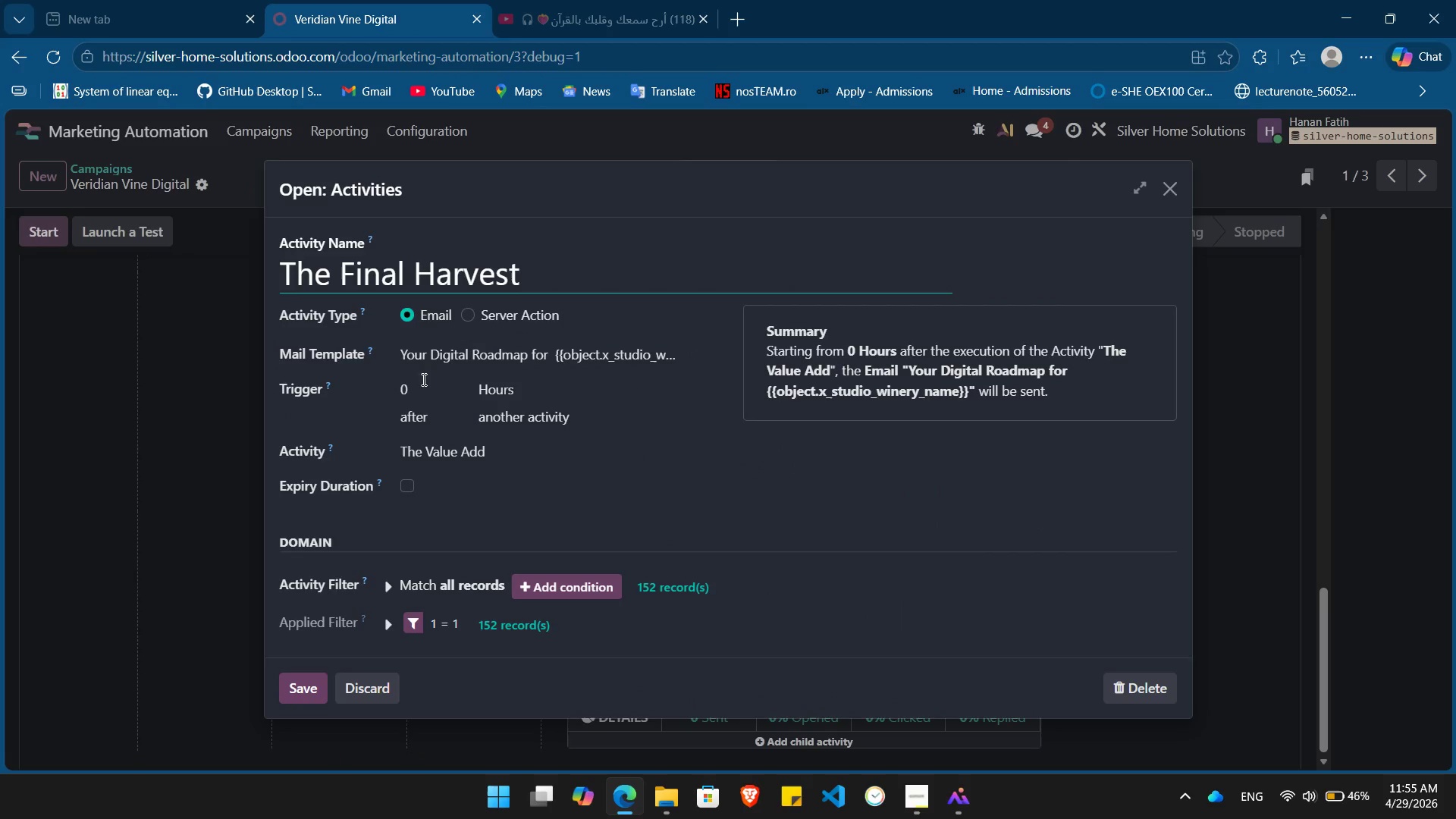 
left_click([413, 397])
 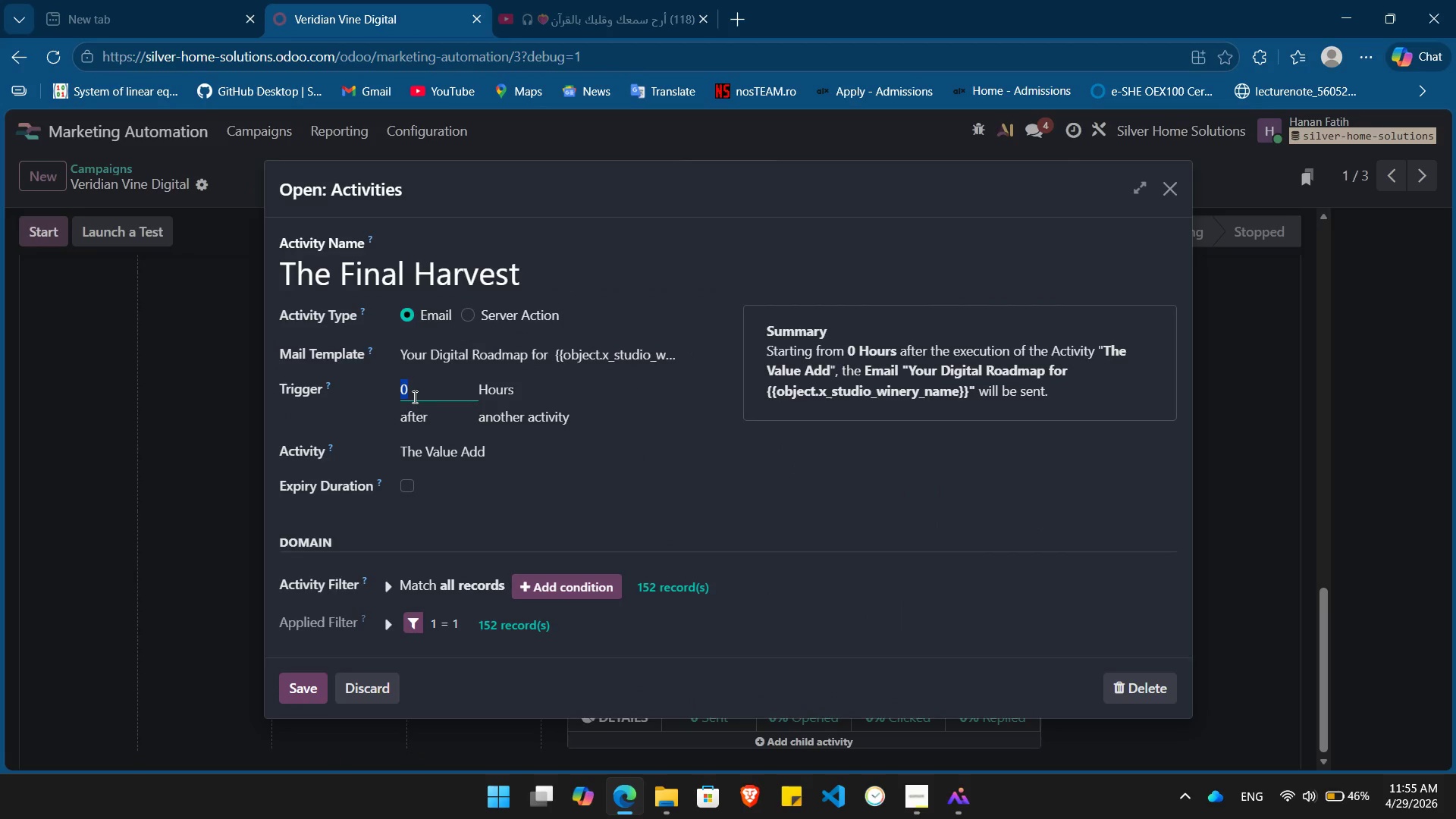 
key(Numpad4)
 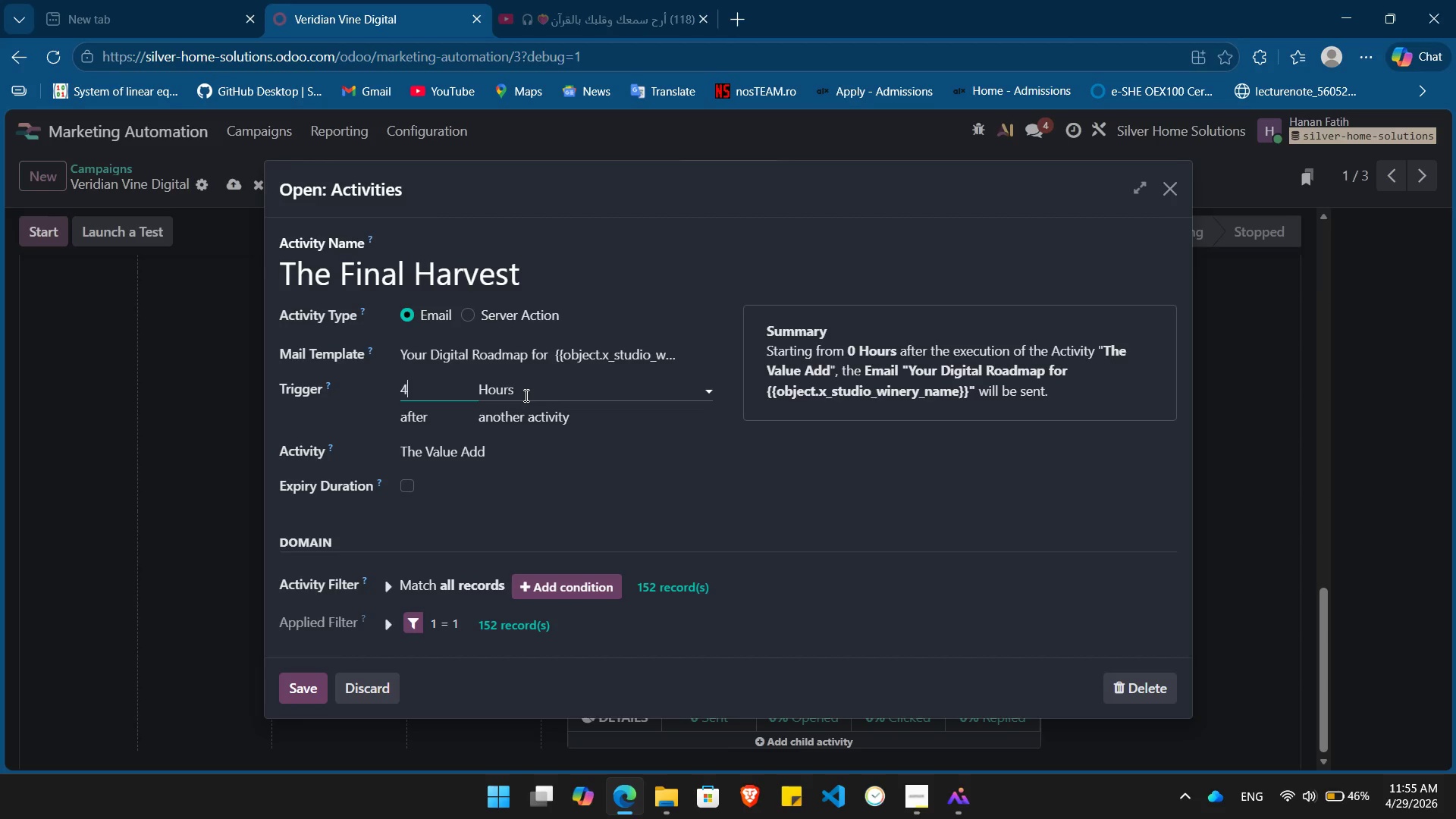 
left_click([525, 395])
 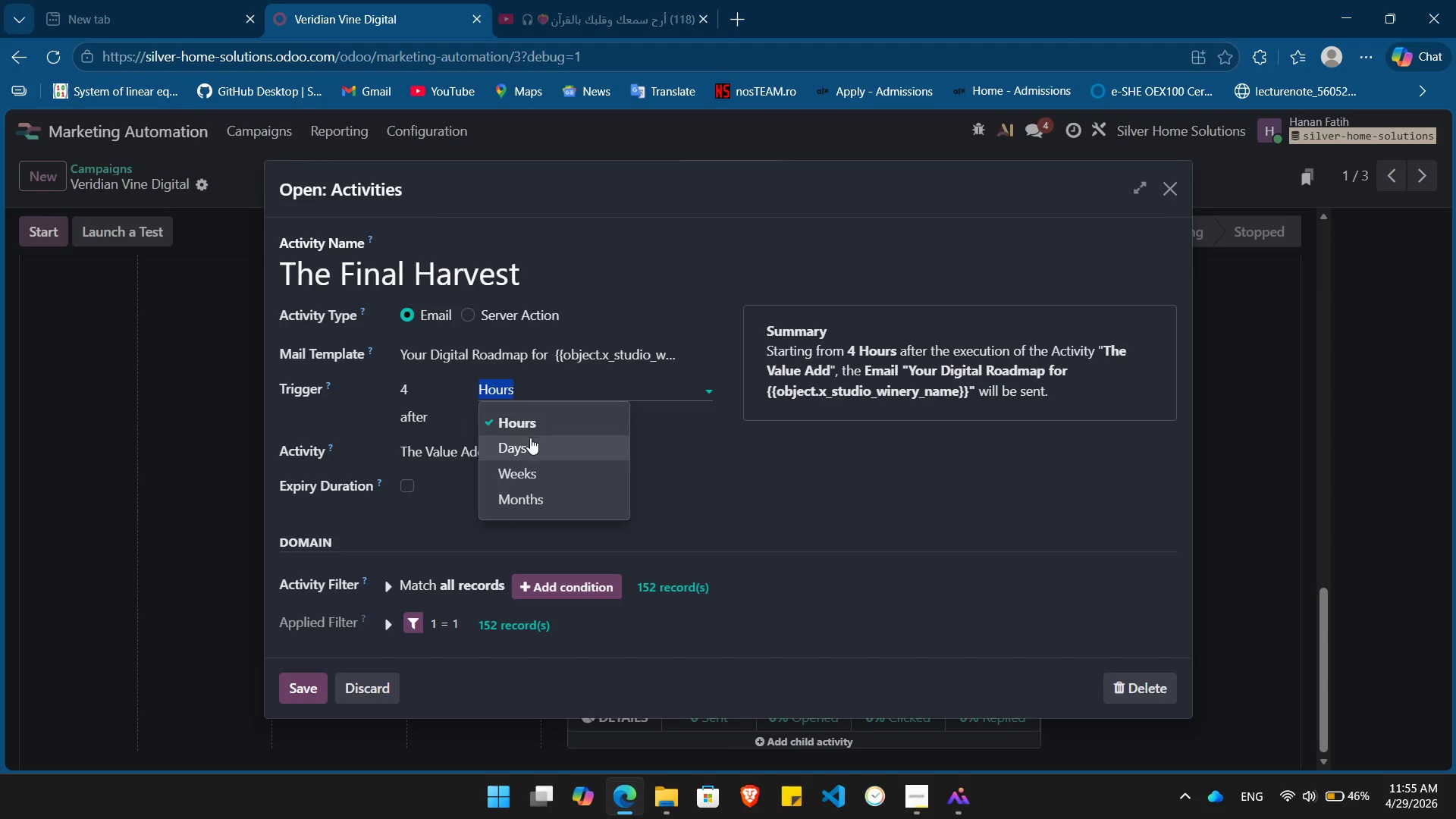 
left_click([530, 441])
 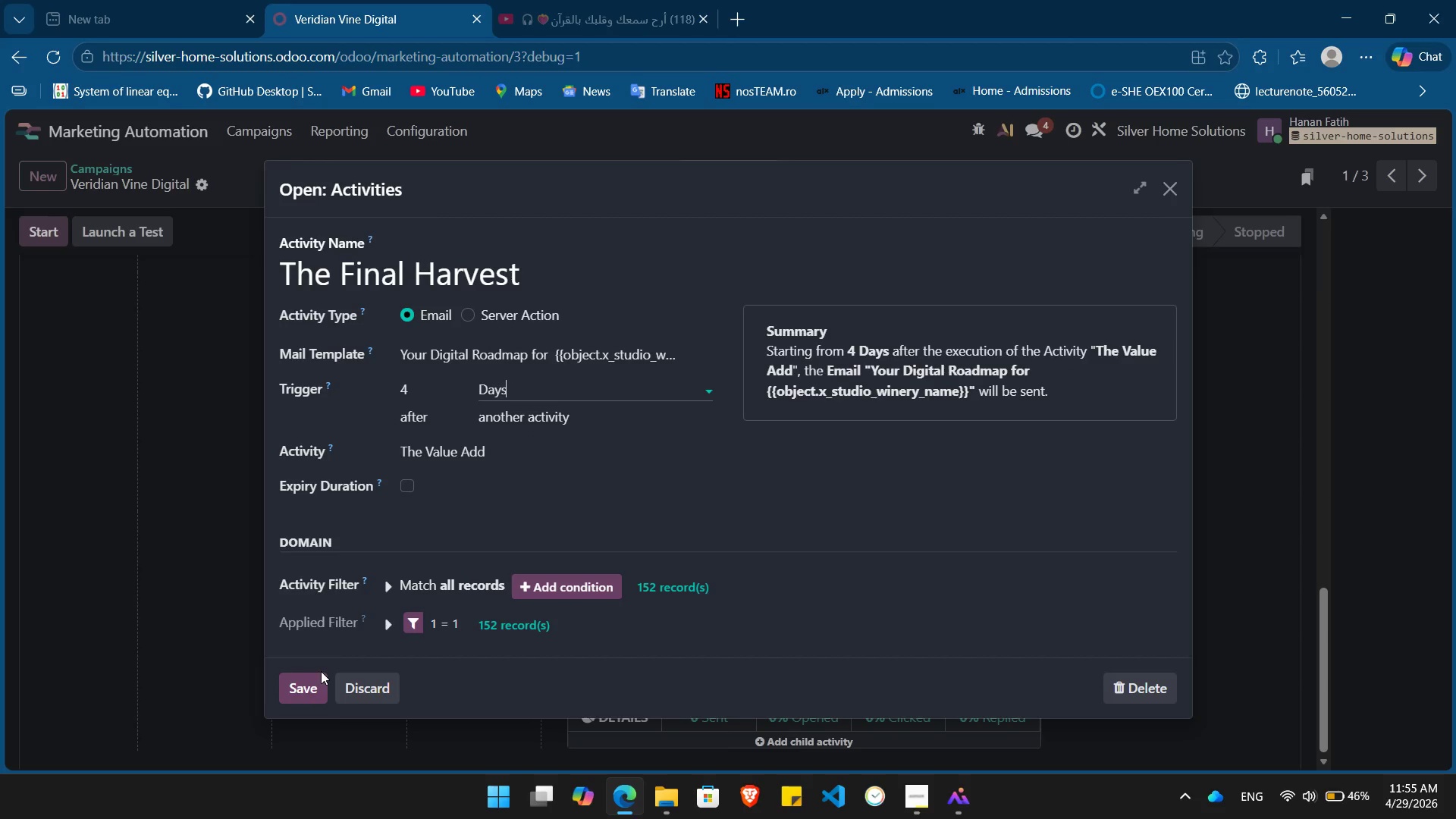 
left_click([296, 679])
 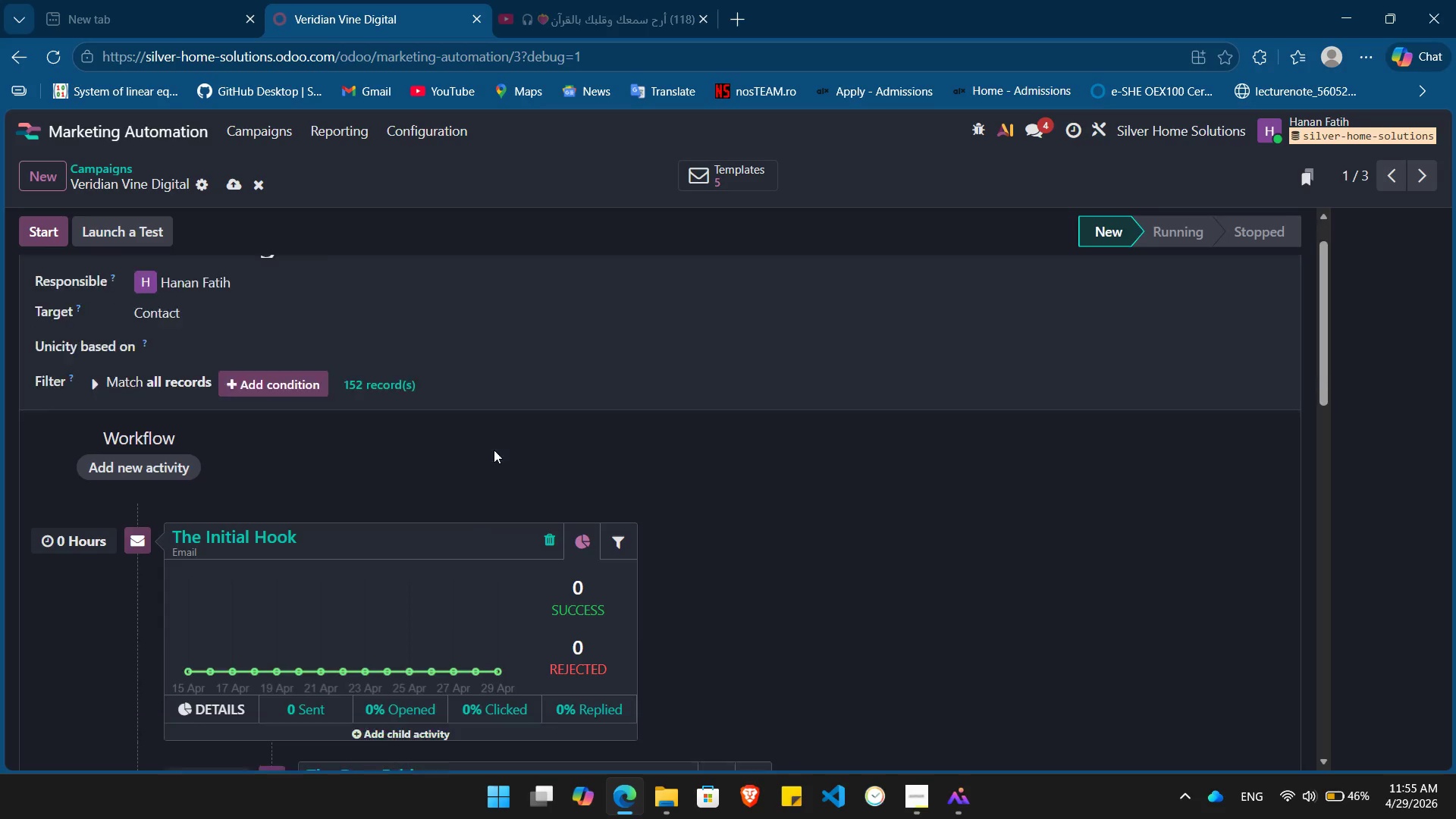 
wait(7.02)
 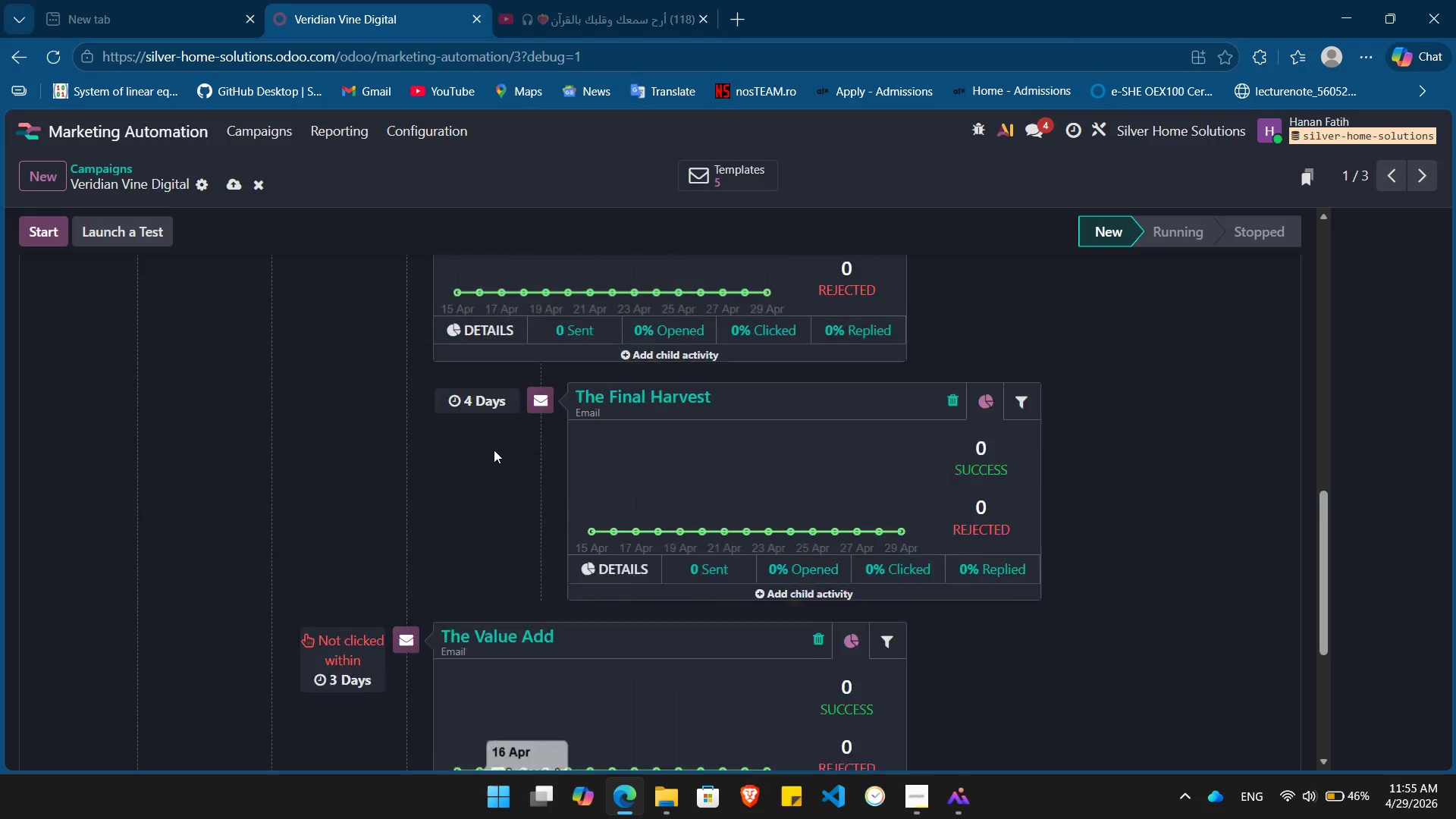 
left_click([732, 177])
 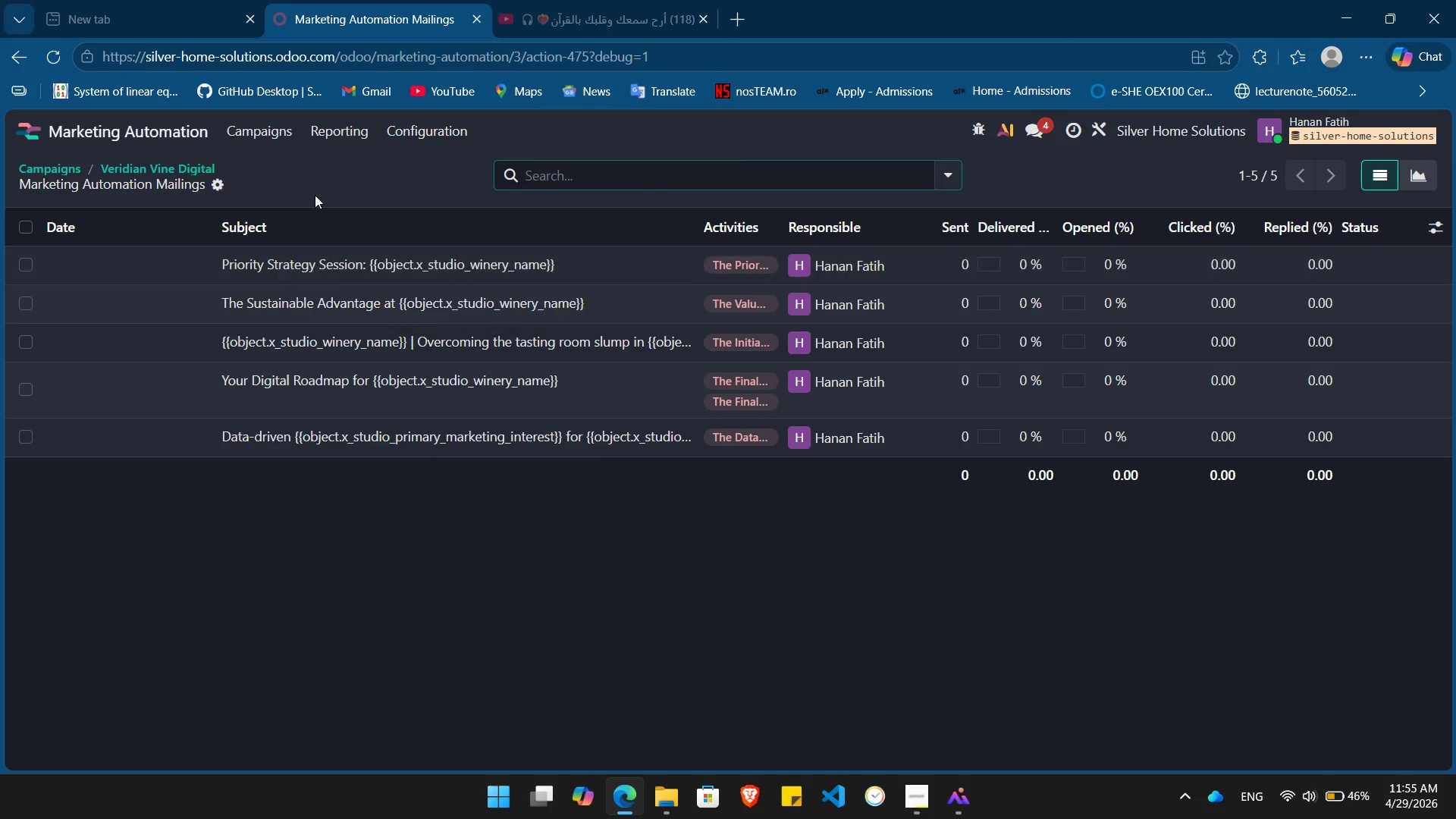 
left_click([171, 162])
 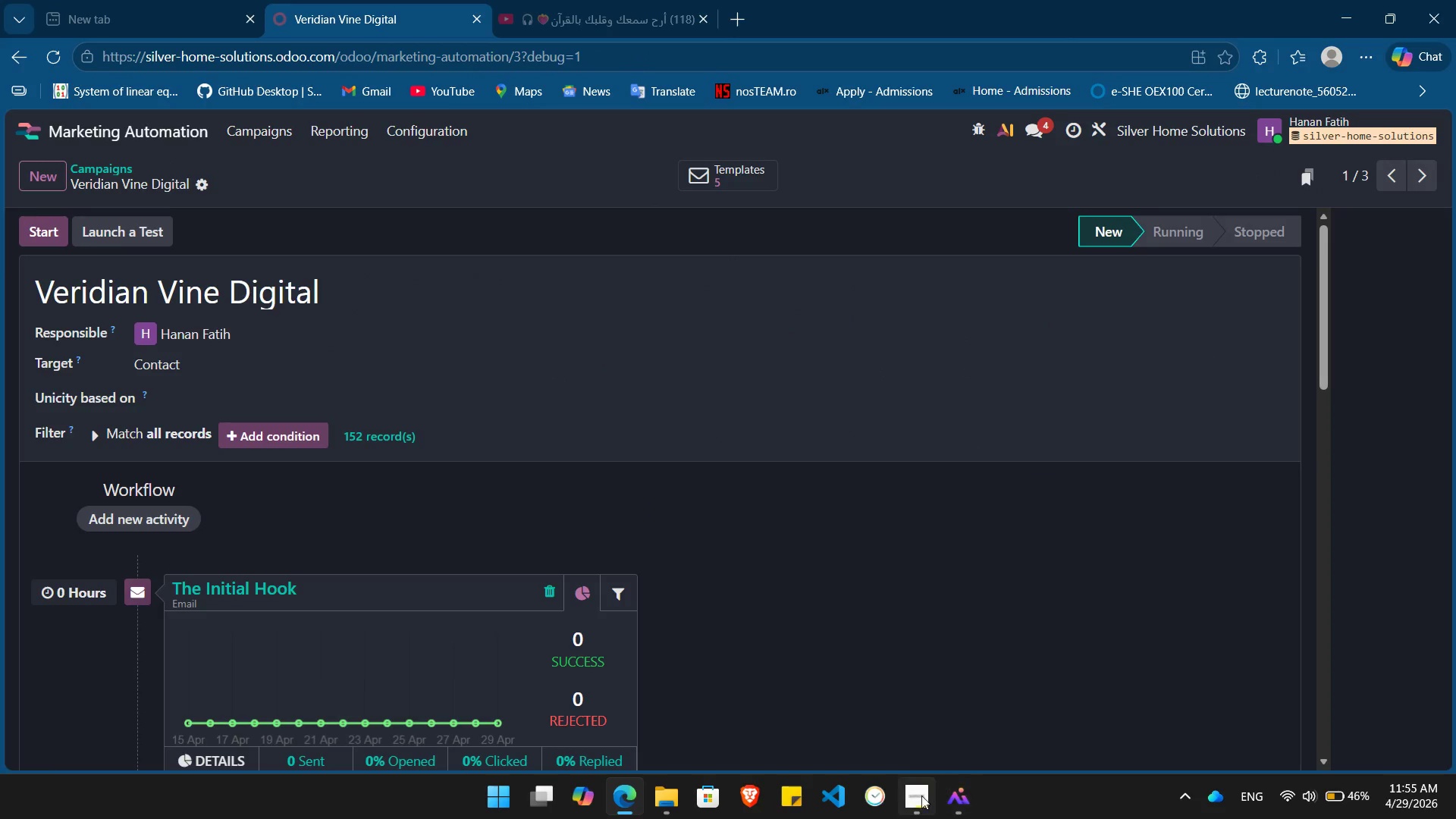 
left_click([913, 795])